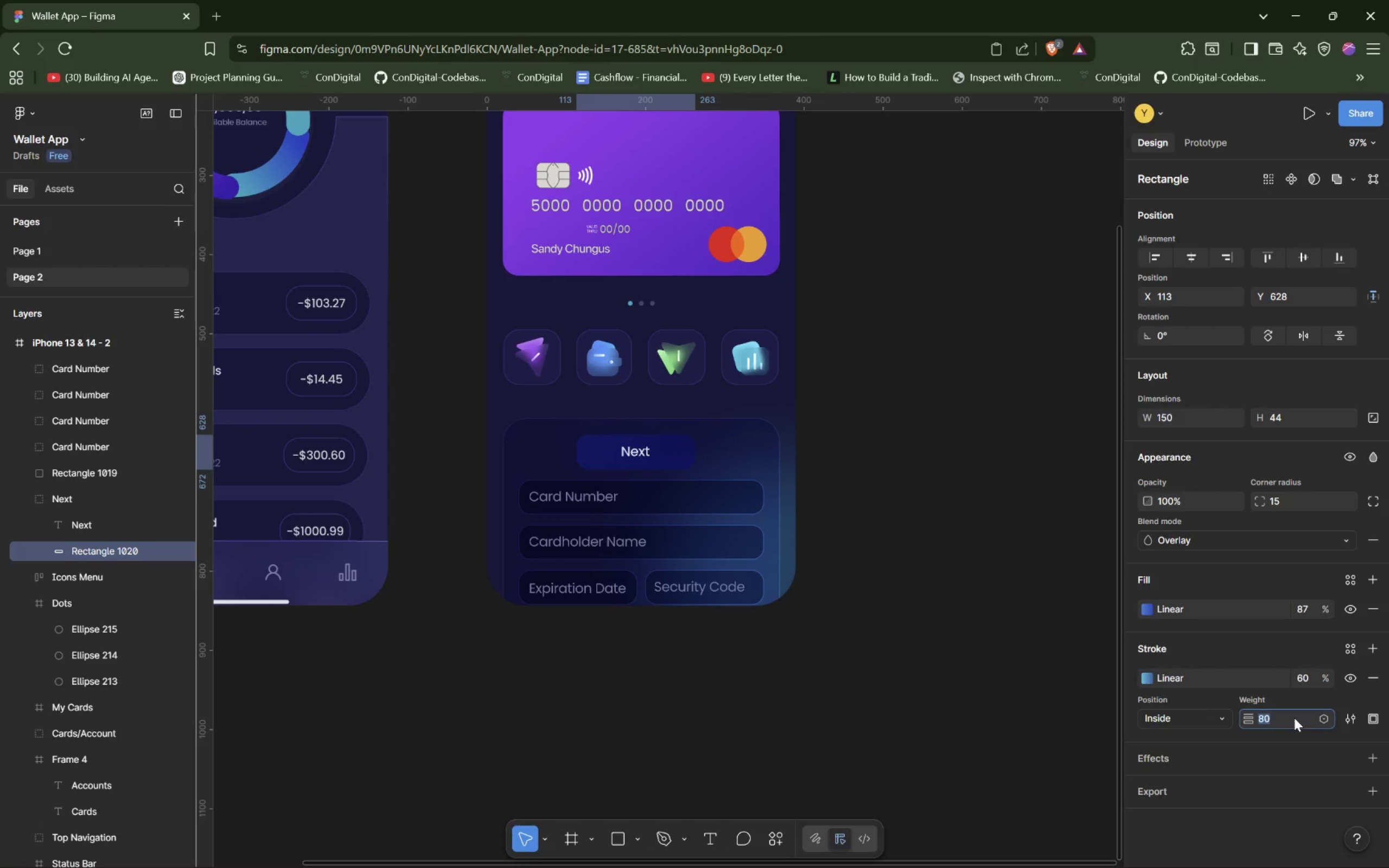 
hold_key(key=ArrowUp, duration=1.51)
 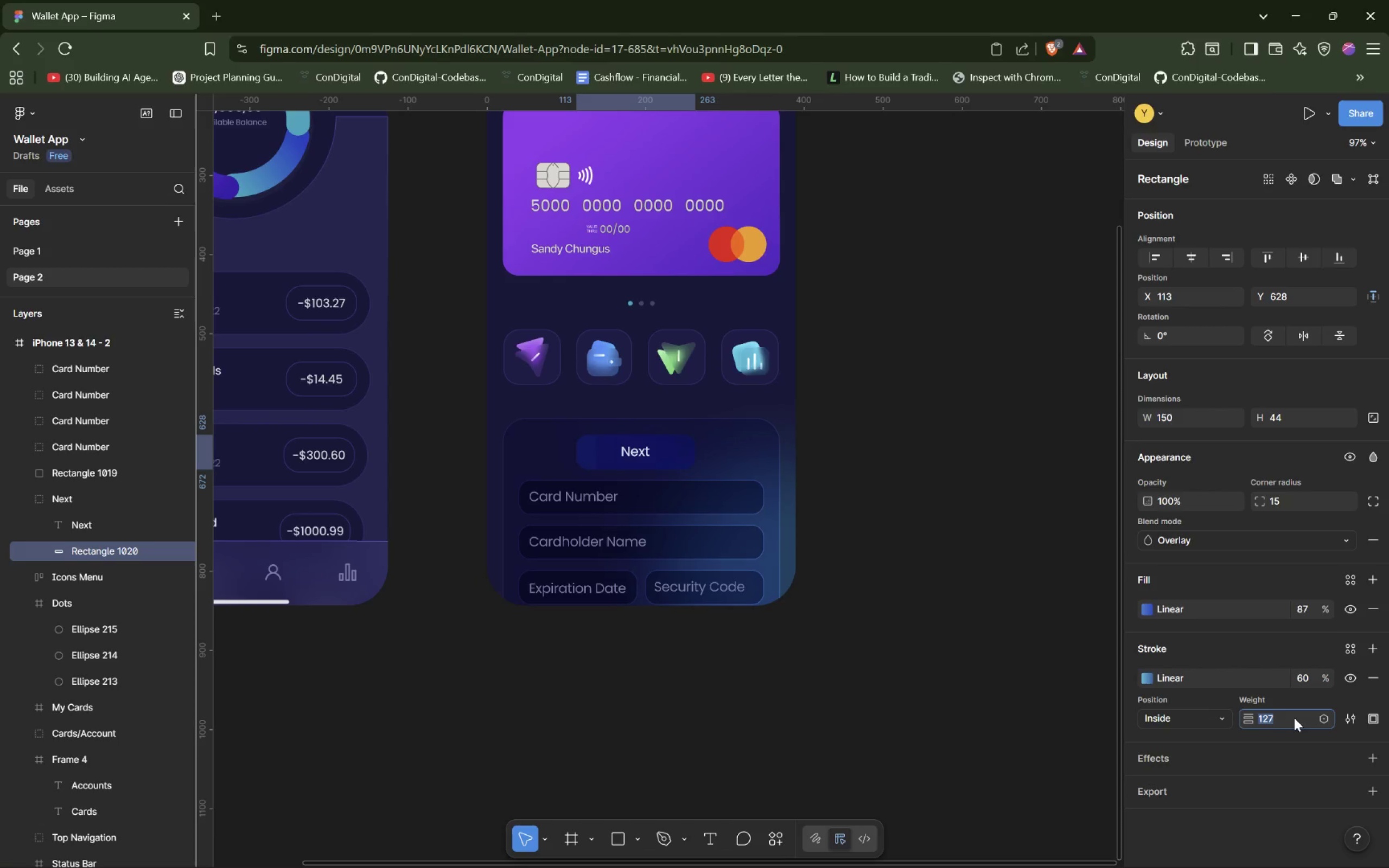 
hold_key(key=ArrowUp, duration=0.54)
 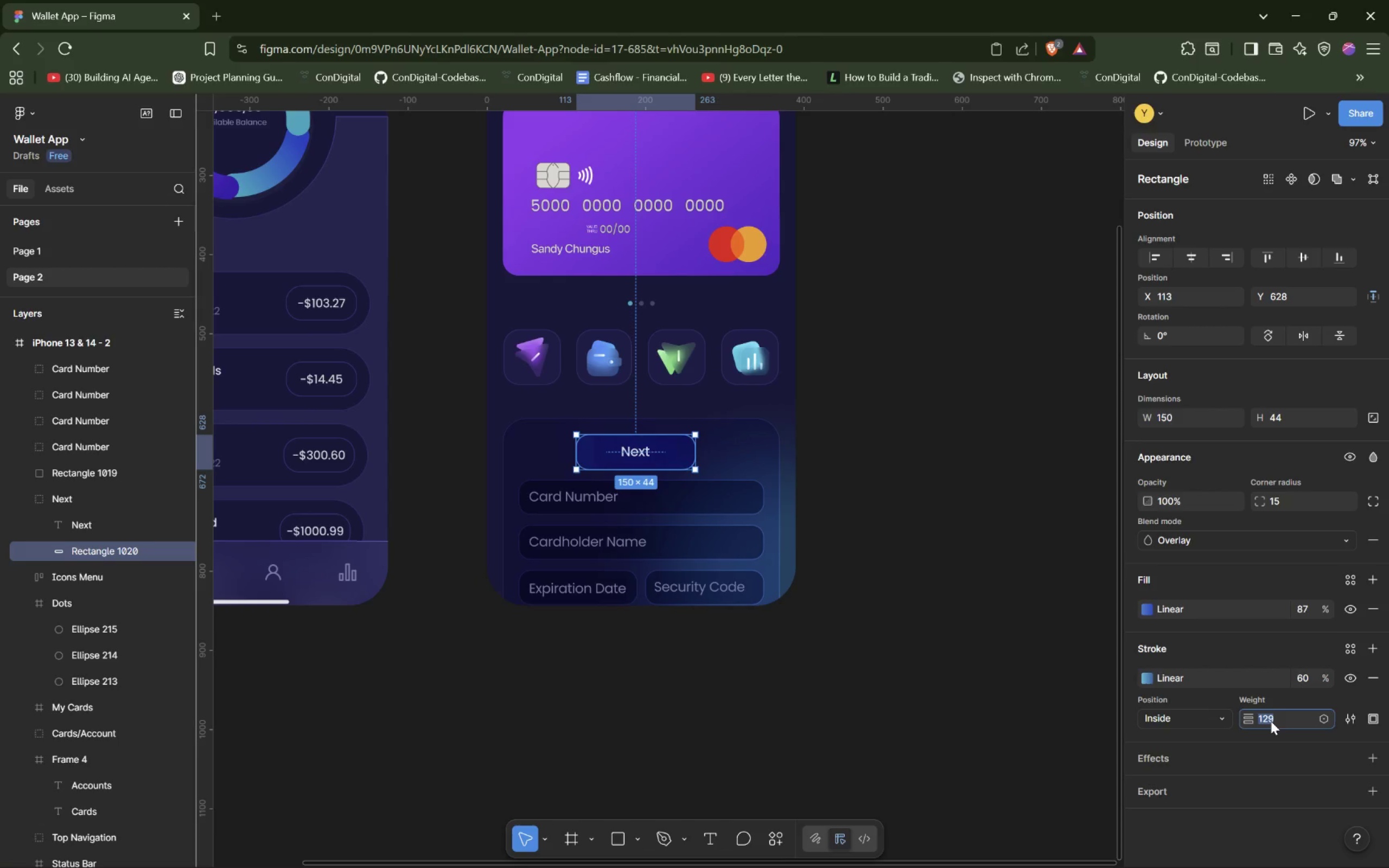 
key(3)
 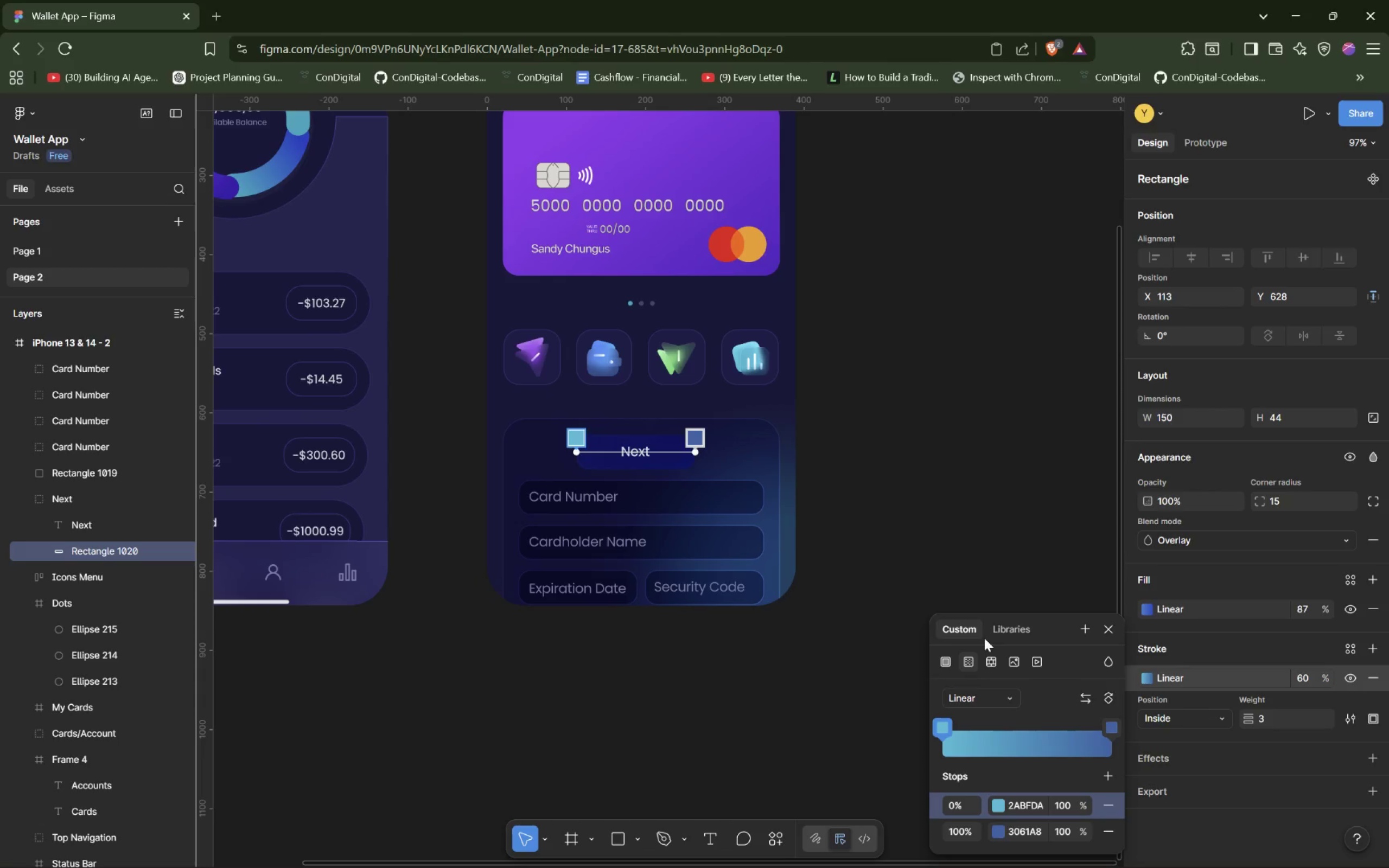 
left_click([947, 663])
 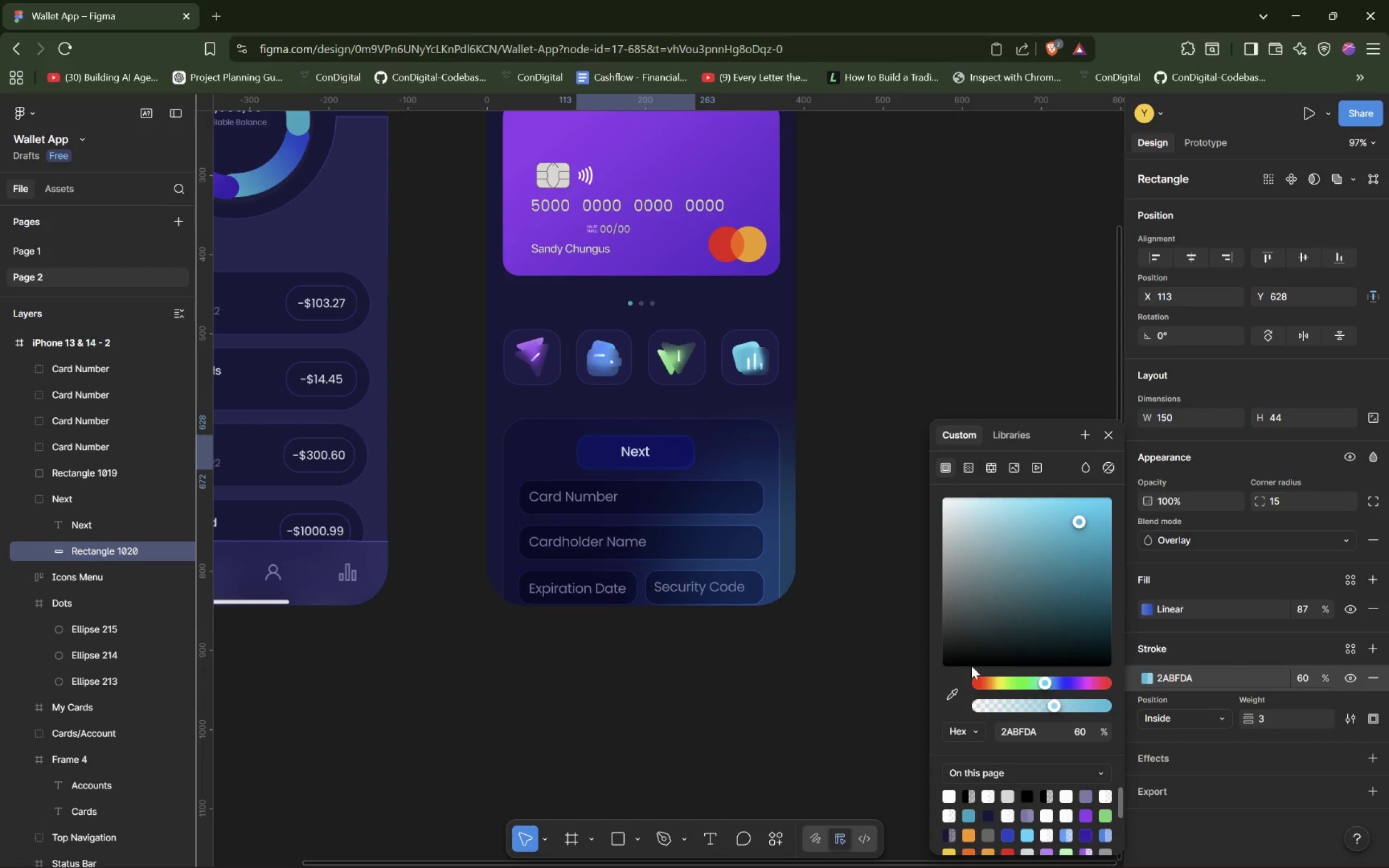 
left_click_drag(start_coordinate=[978, 626], to_coordinate=[923, 432])
 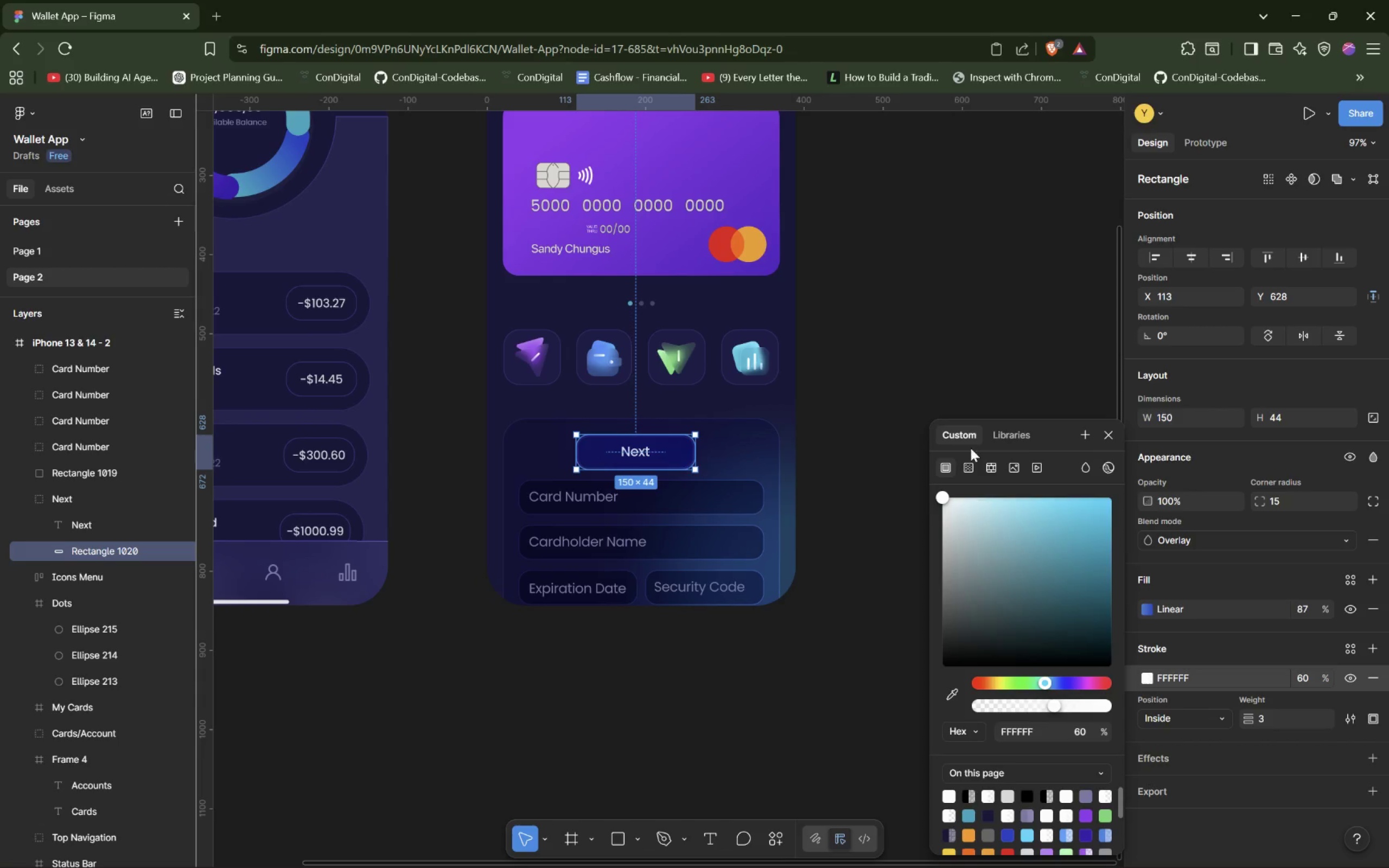 
left_click([958, 333])
 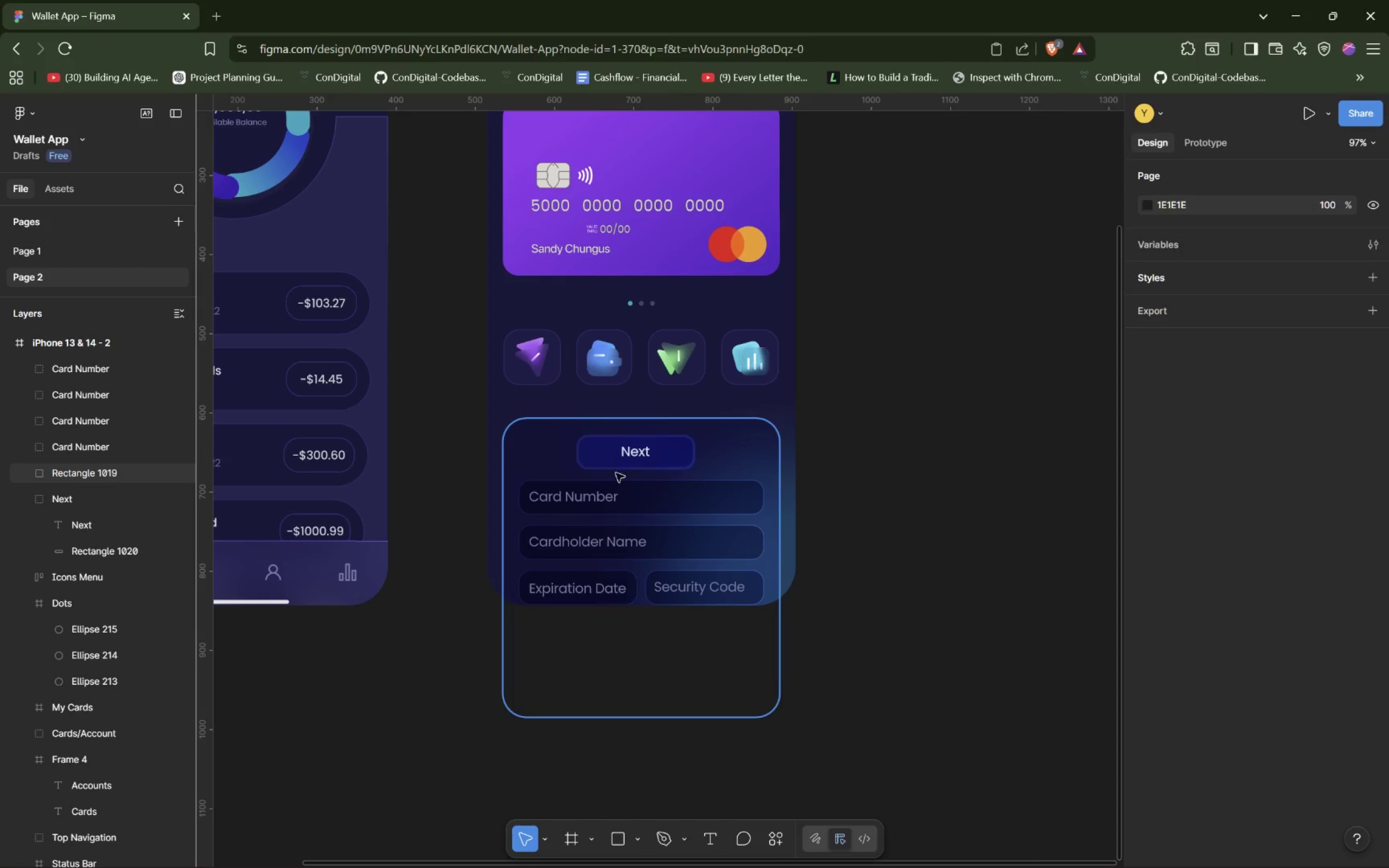 
left_click([70, 494])
 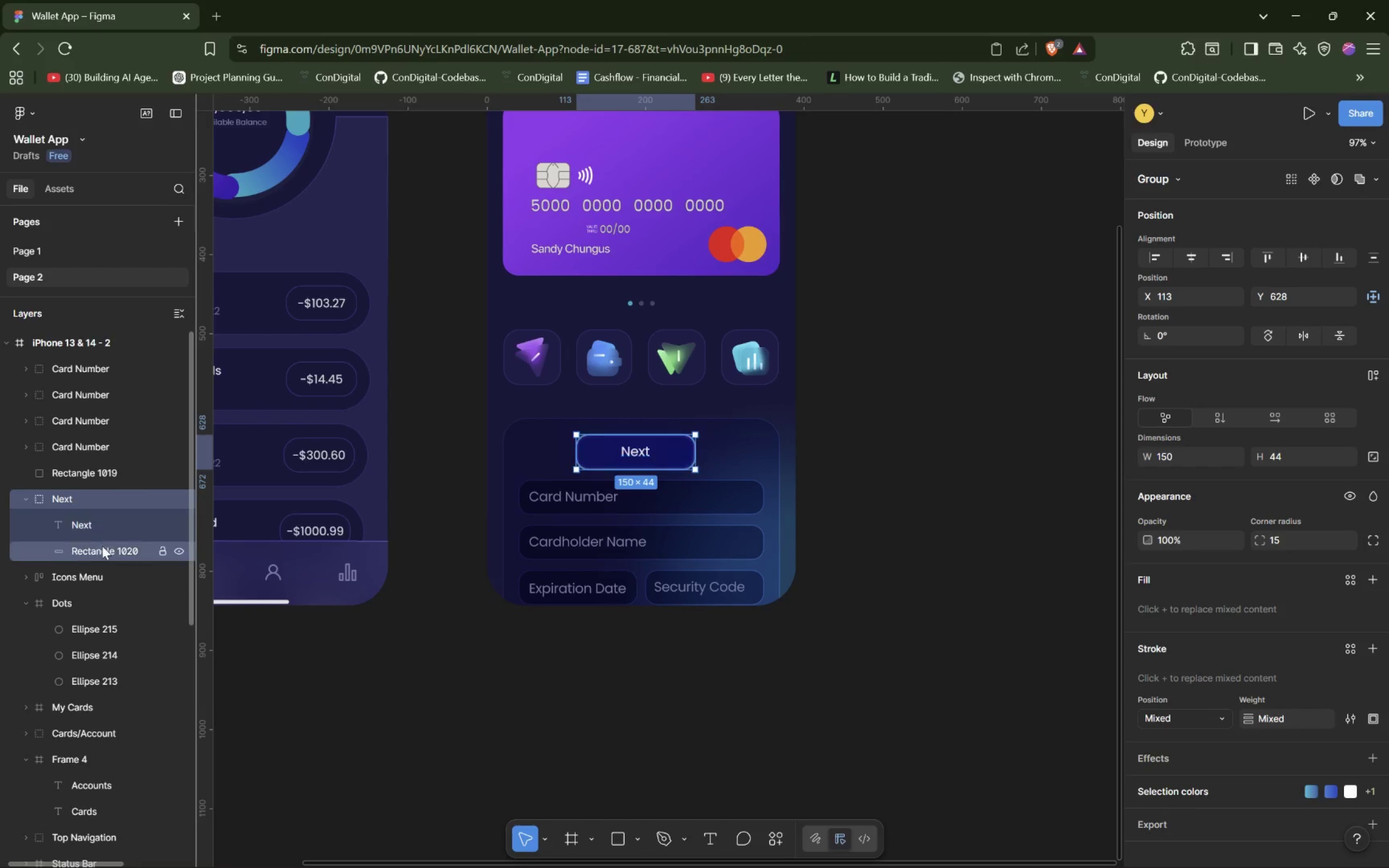 
left_click([104, 550])
 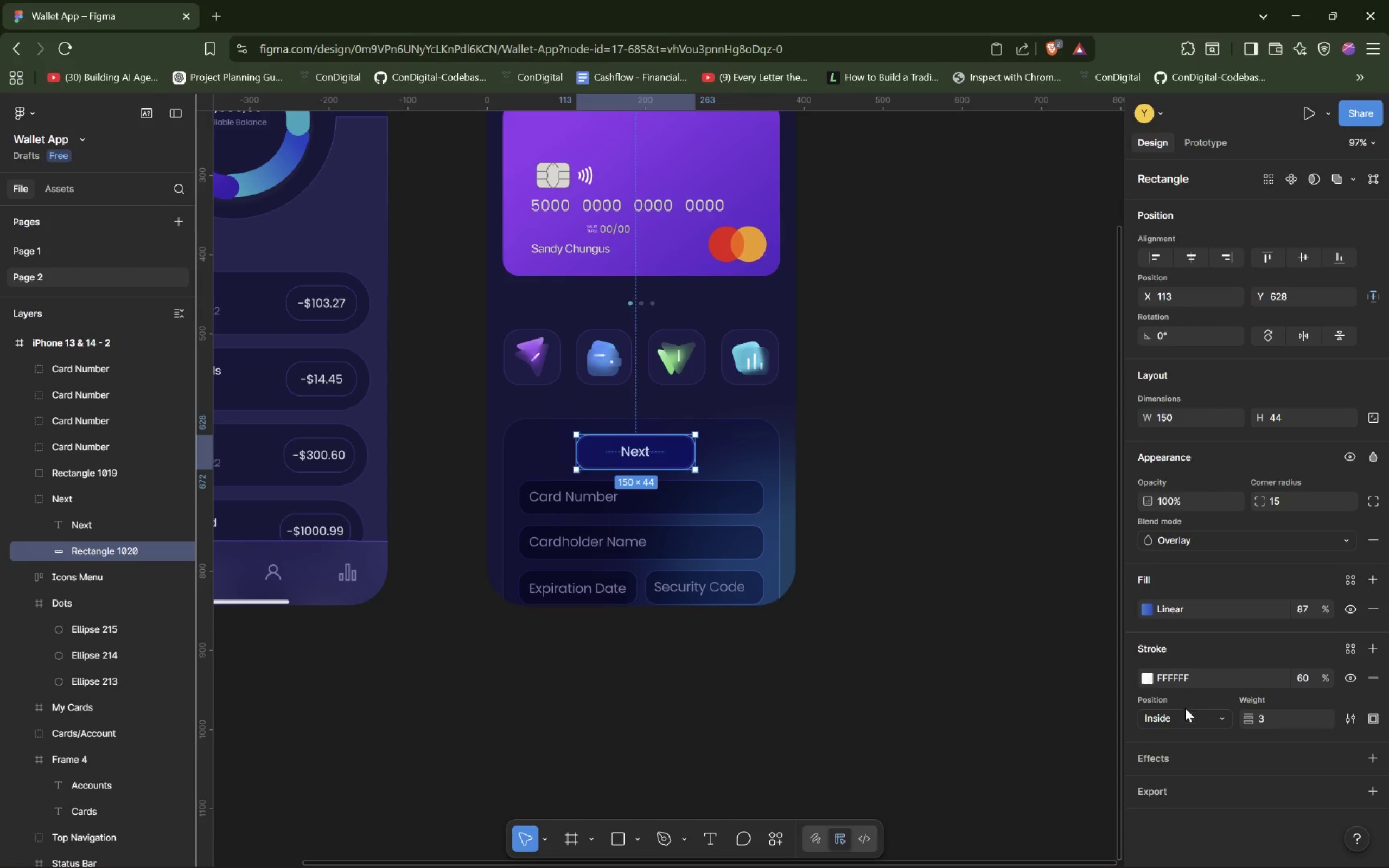 
wait(8.2)
 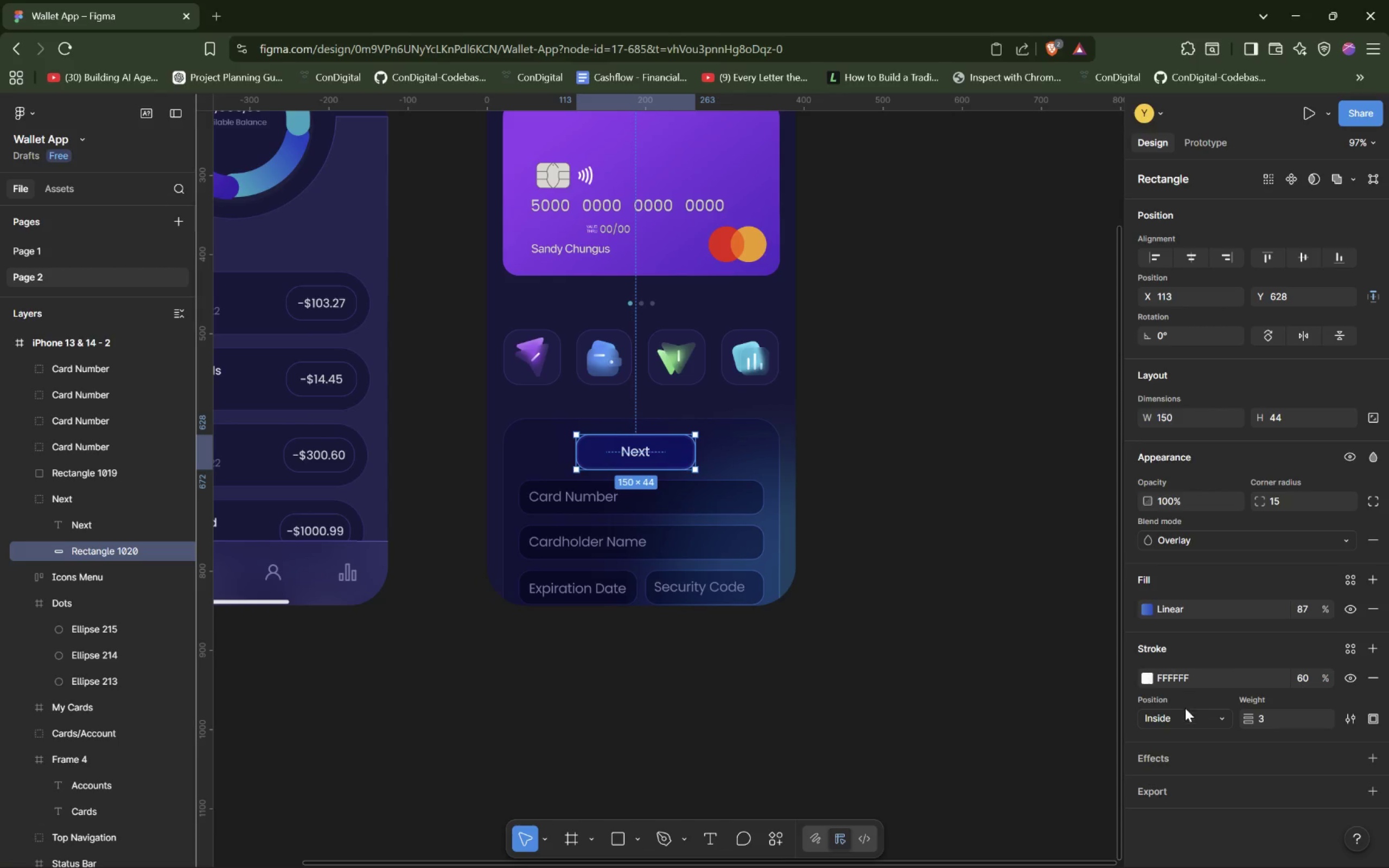 
key(ArrowDown)
 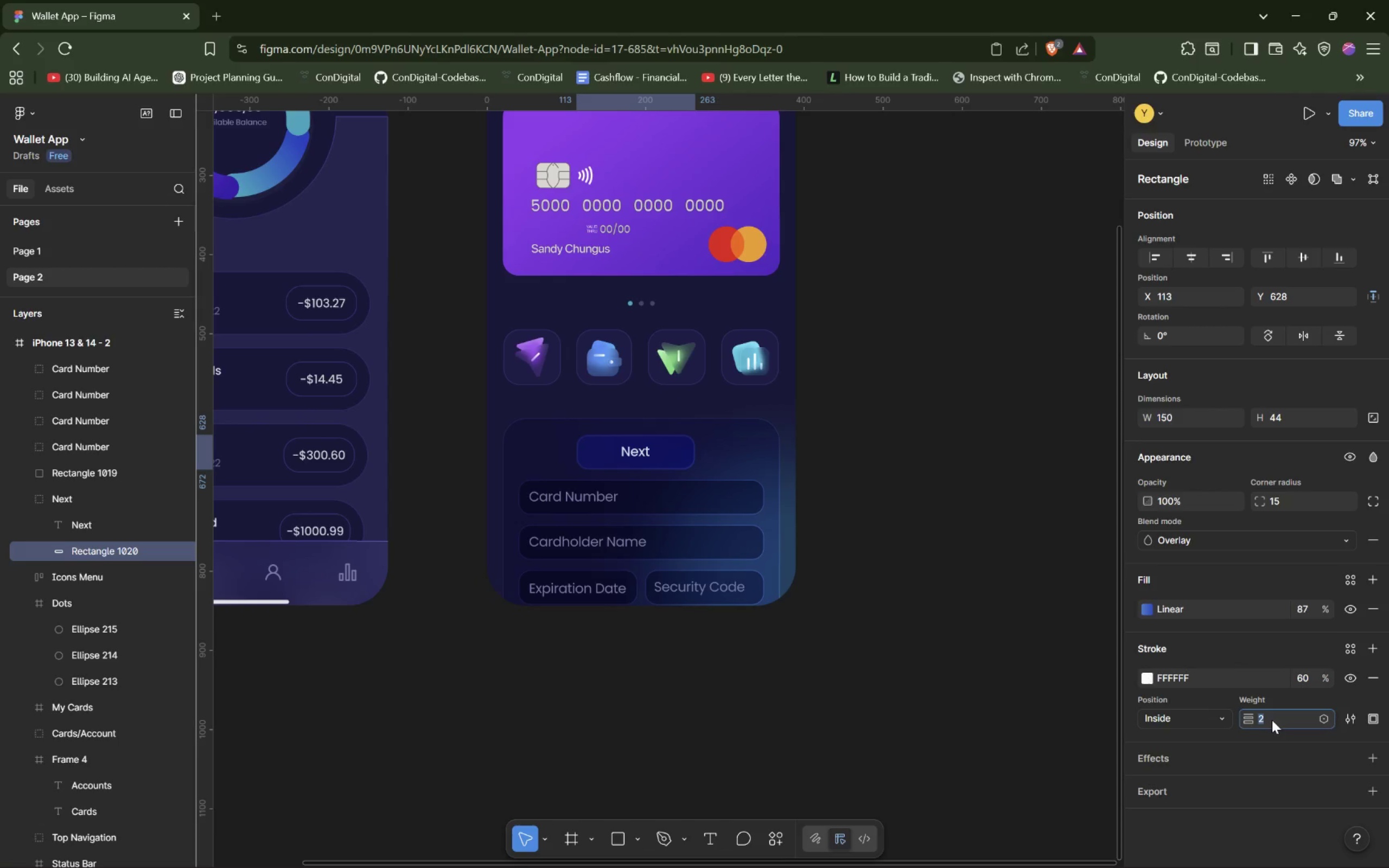 
key(ArrowDown)
 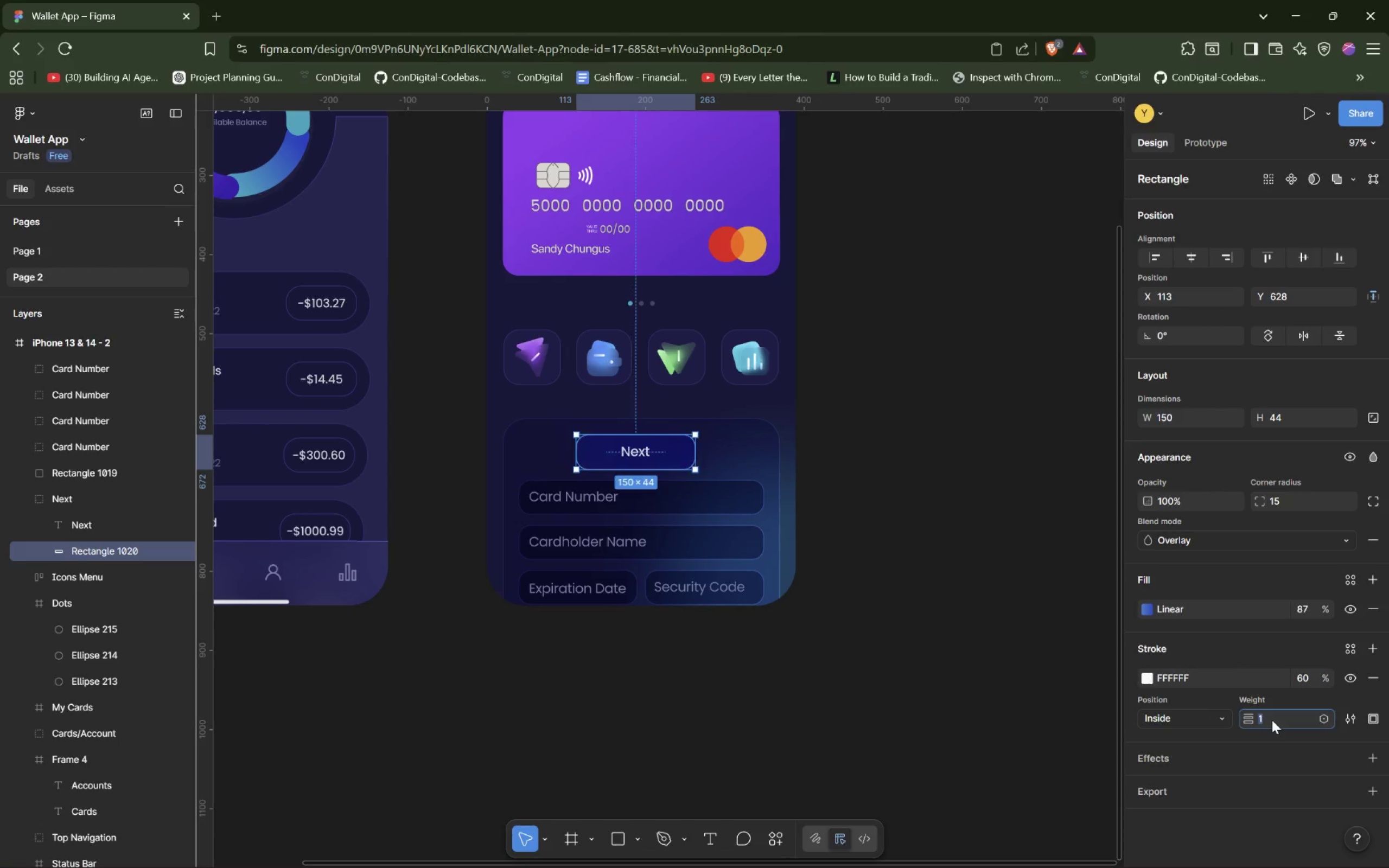 
key(ArrowUp)
 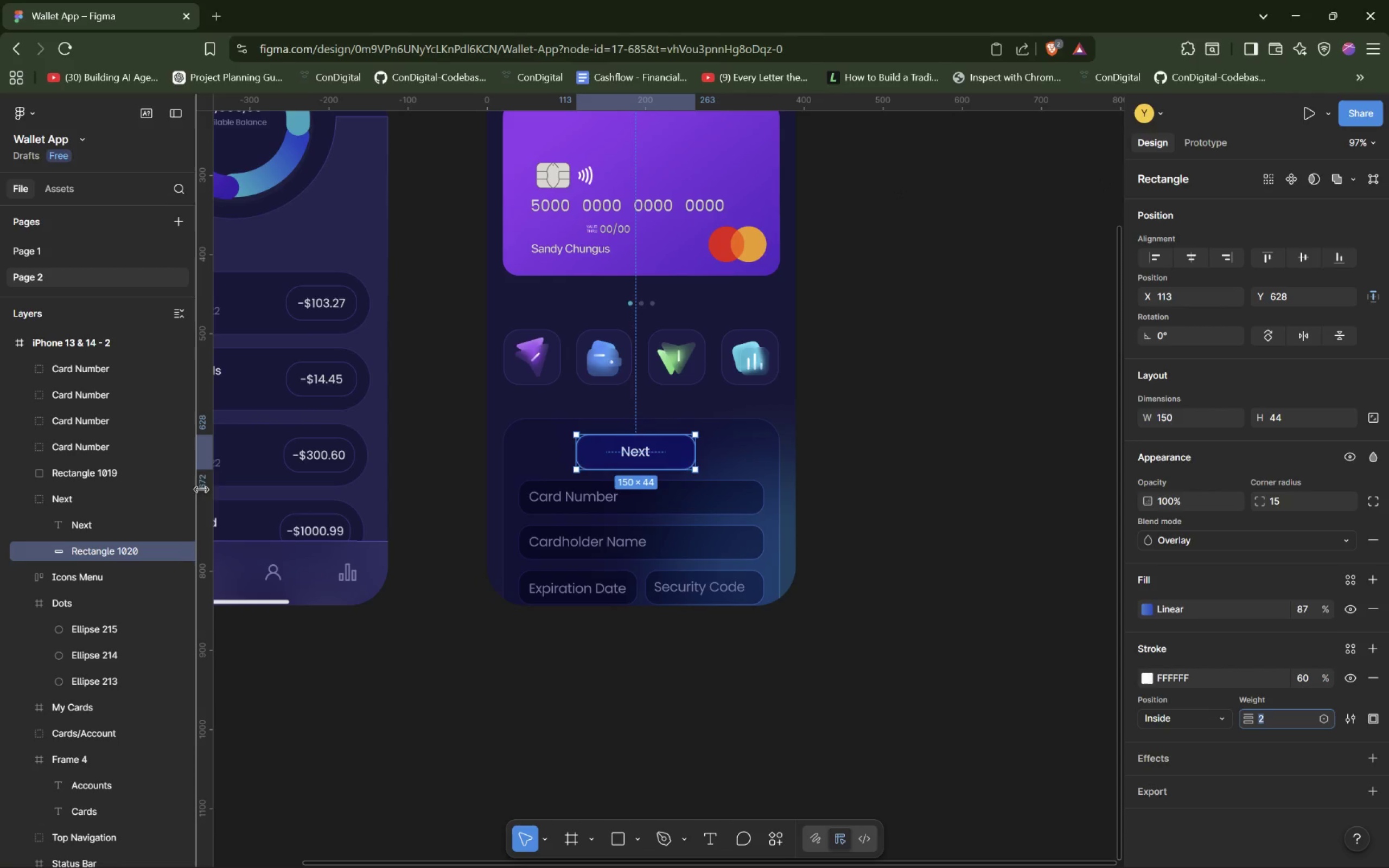 
wait(7.03)
 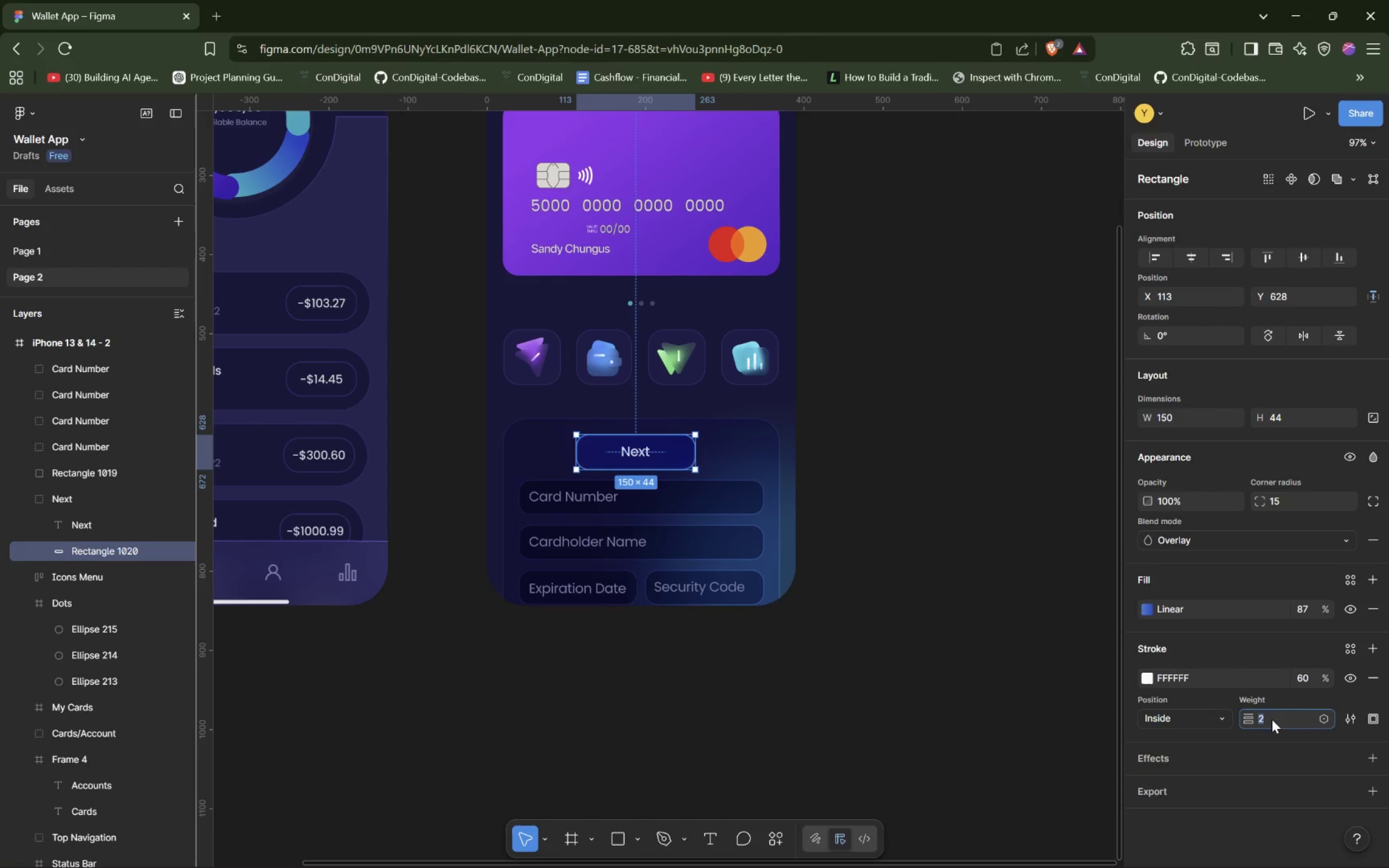 
scroll: coordinate [1275, 563], scroll_direction: down, amount: 4.0
 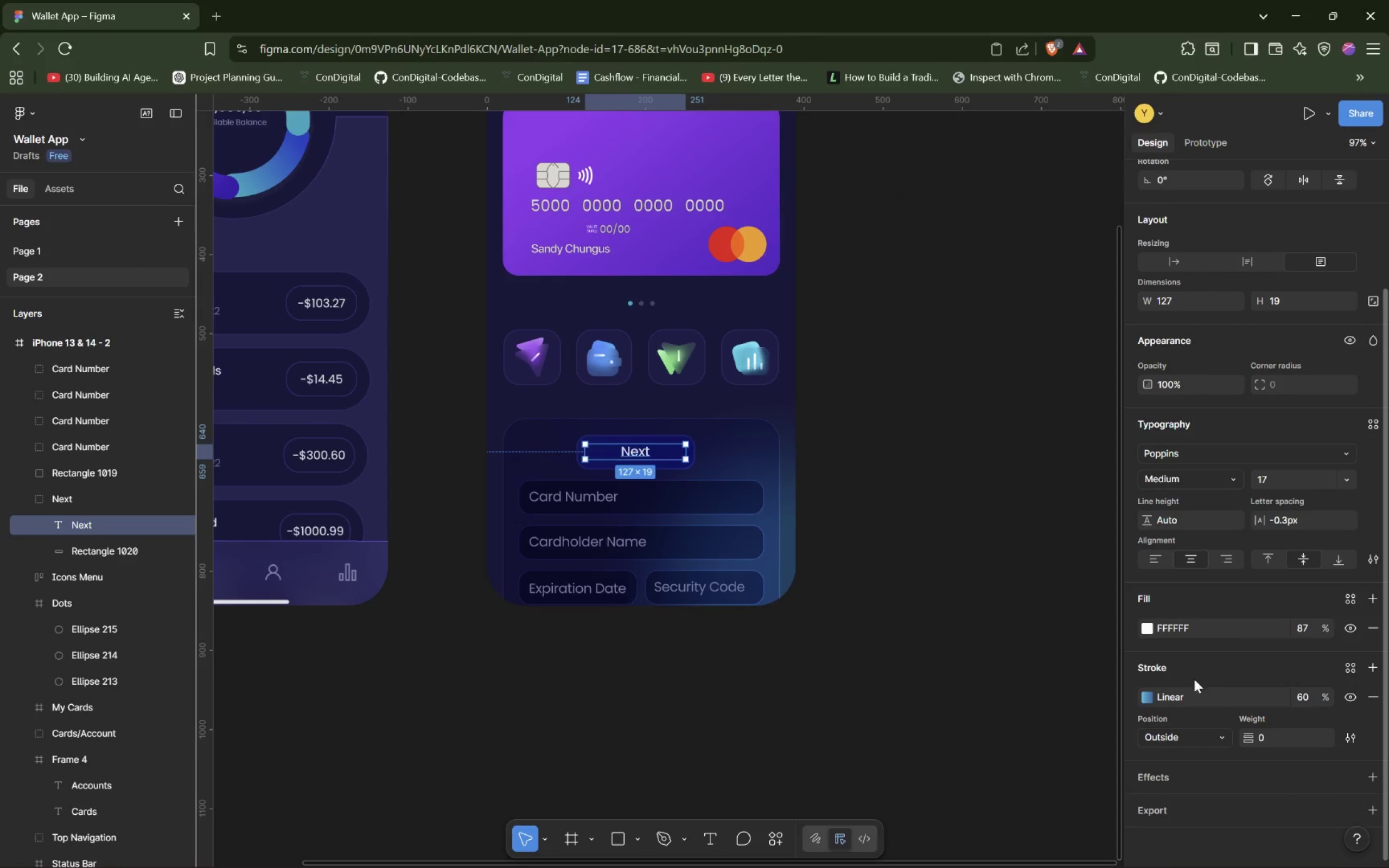 
left_click([1164, 630])
 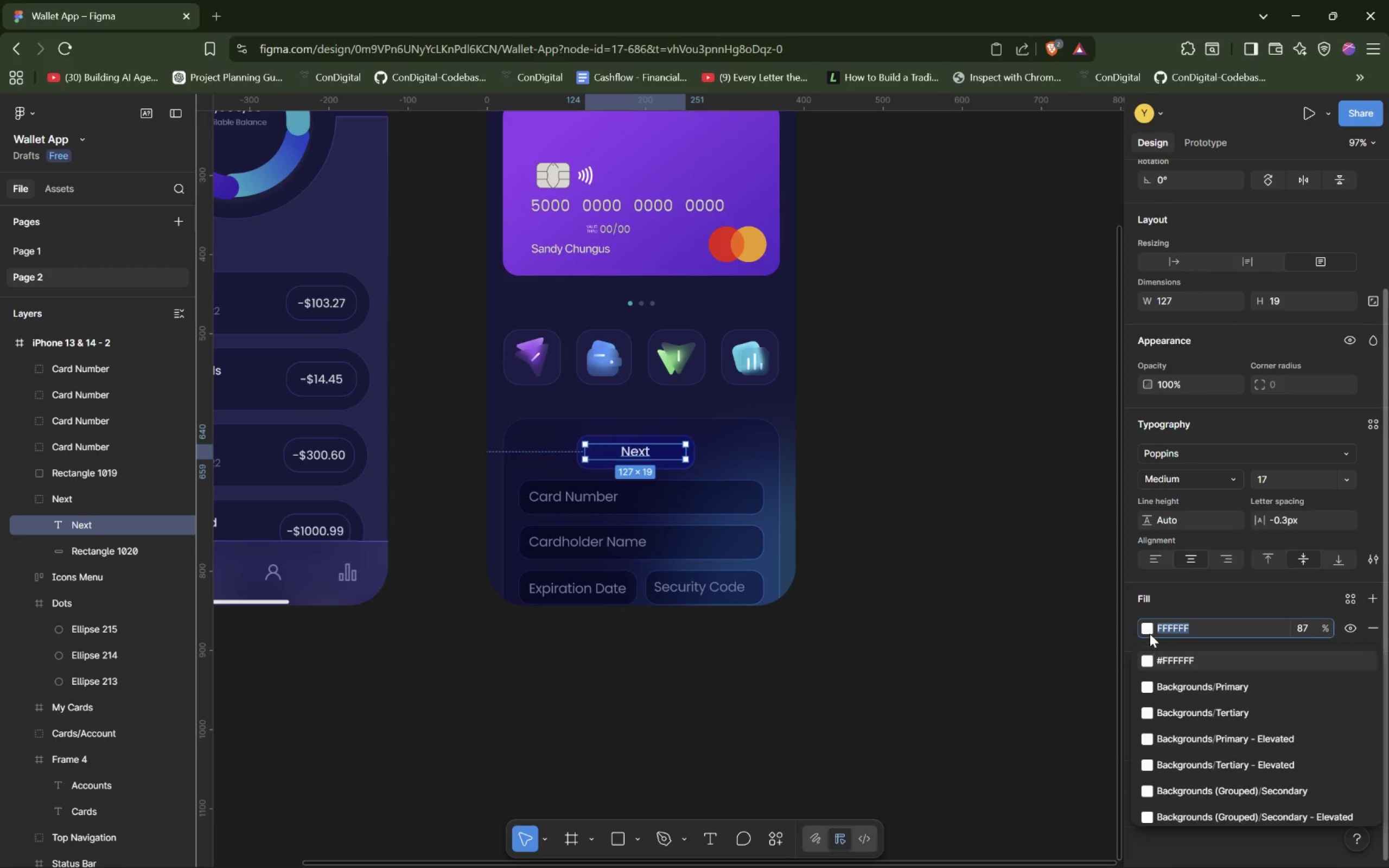 
left_click([1148, 631])
 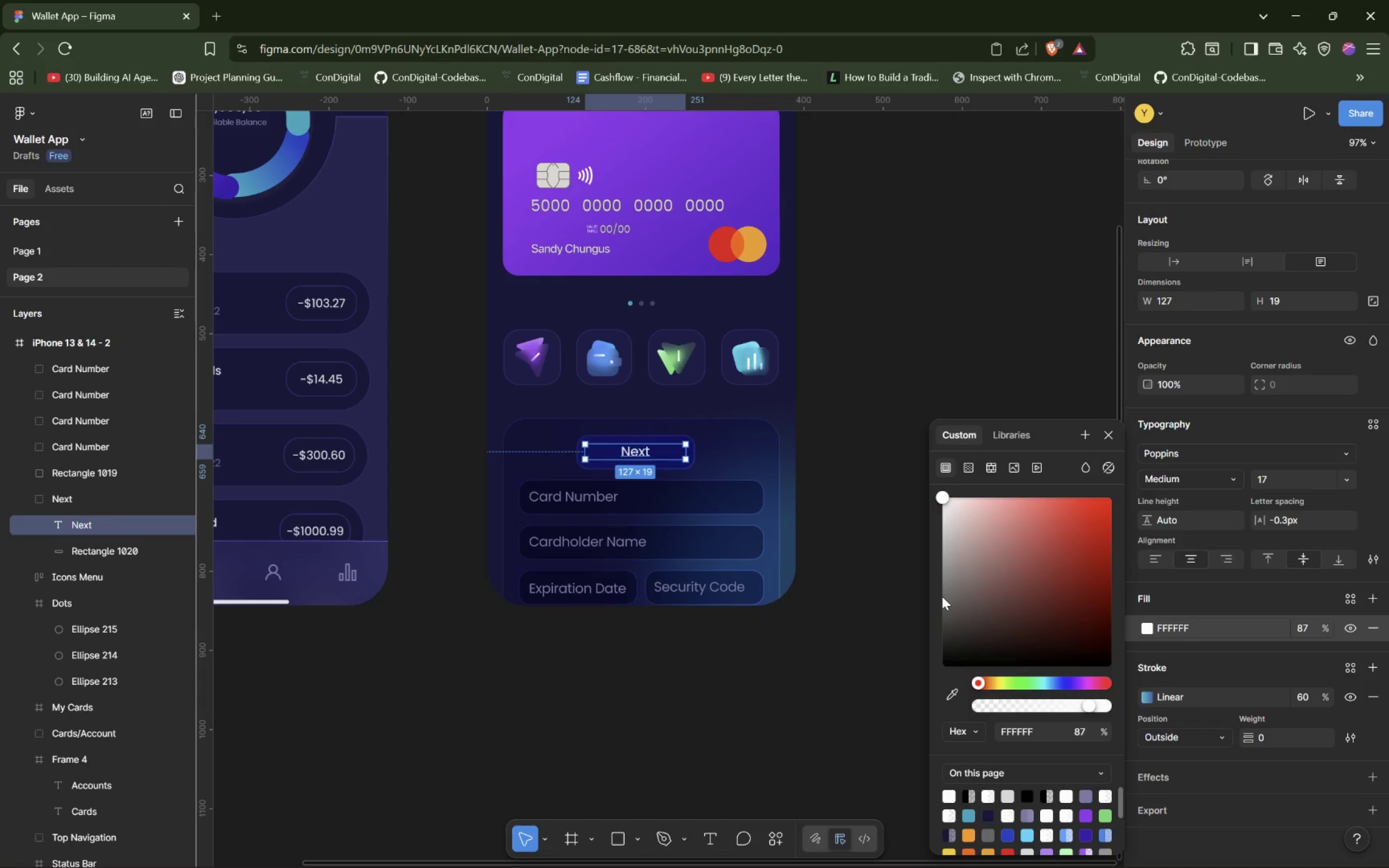 
key(I)
 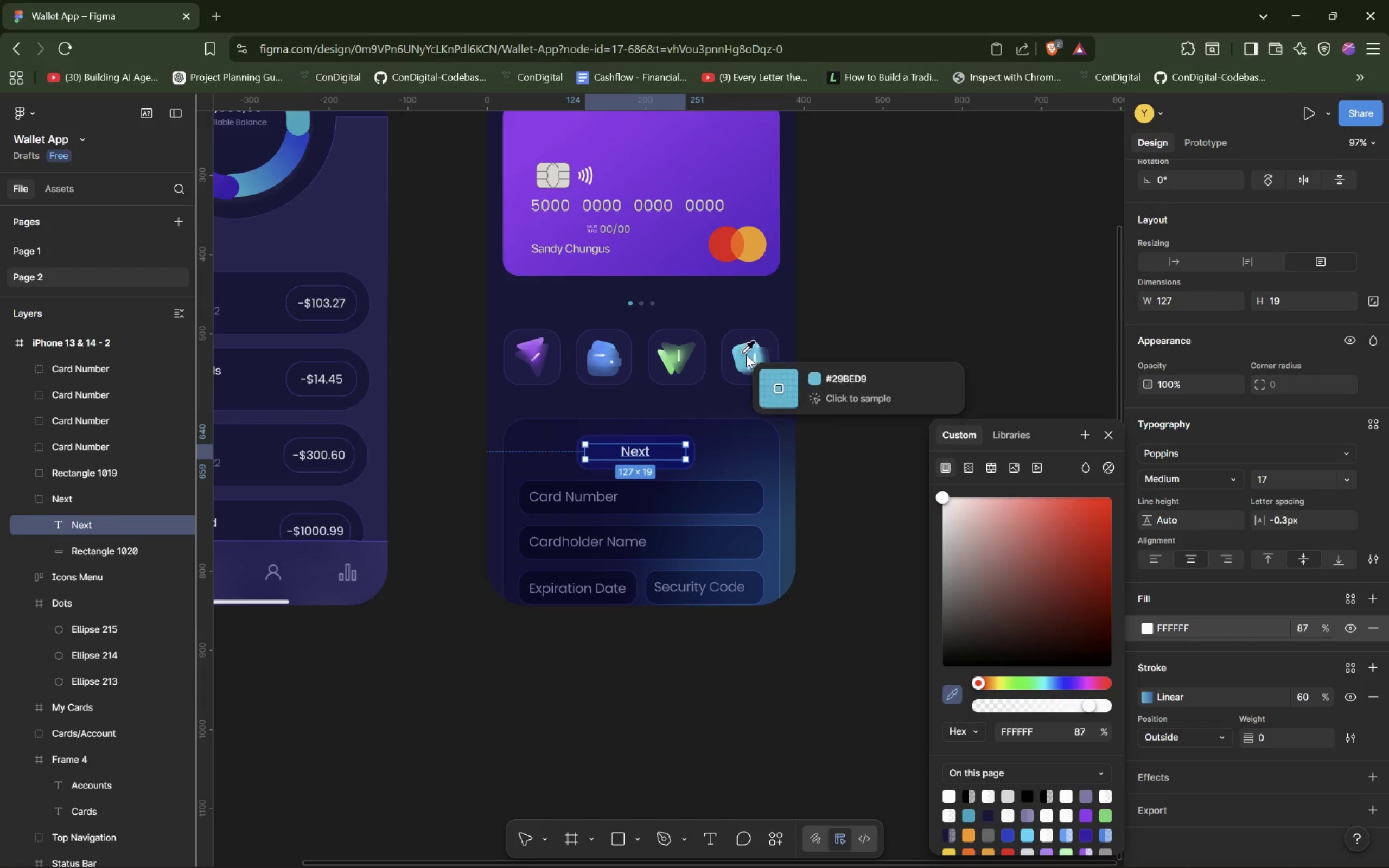 
left_click([742, 355])
 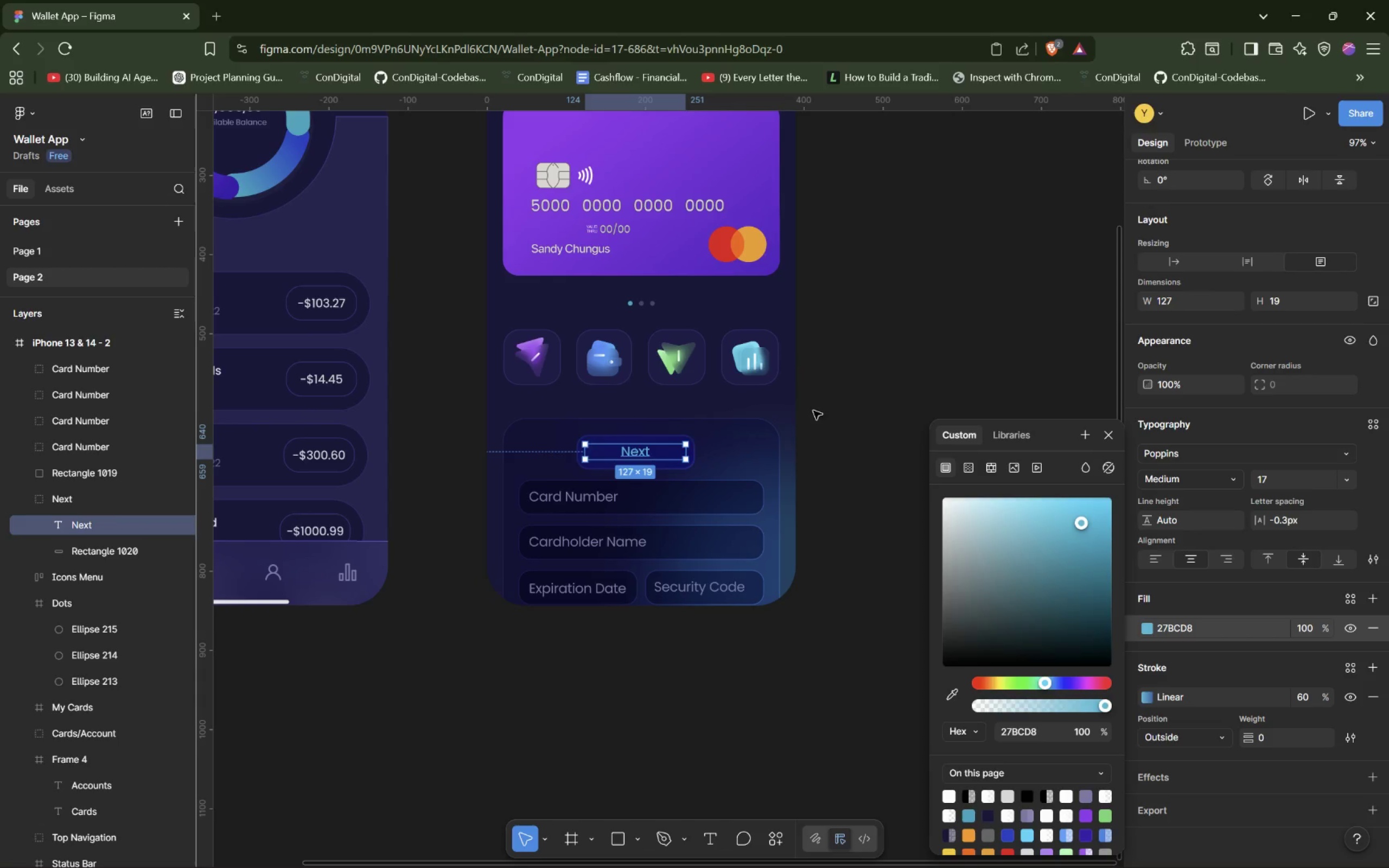 
left_click([910, 385])
 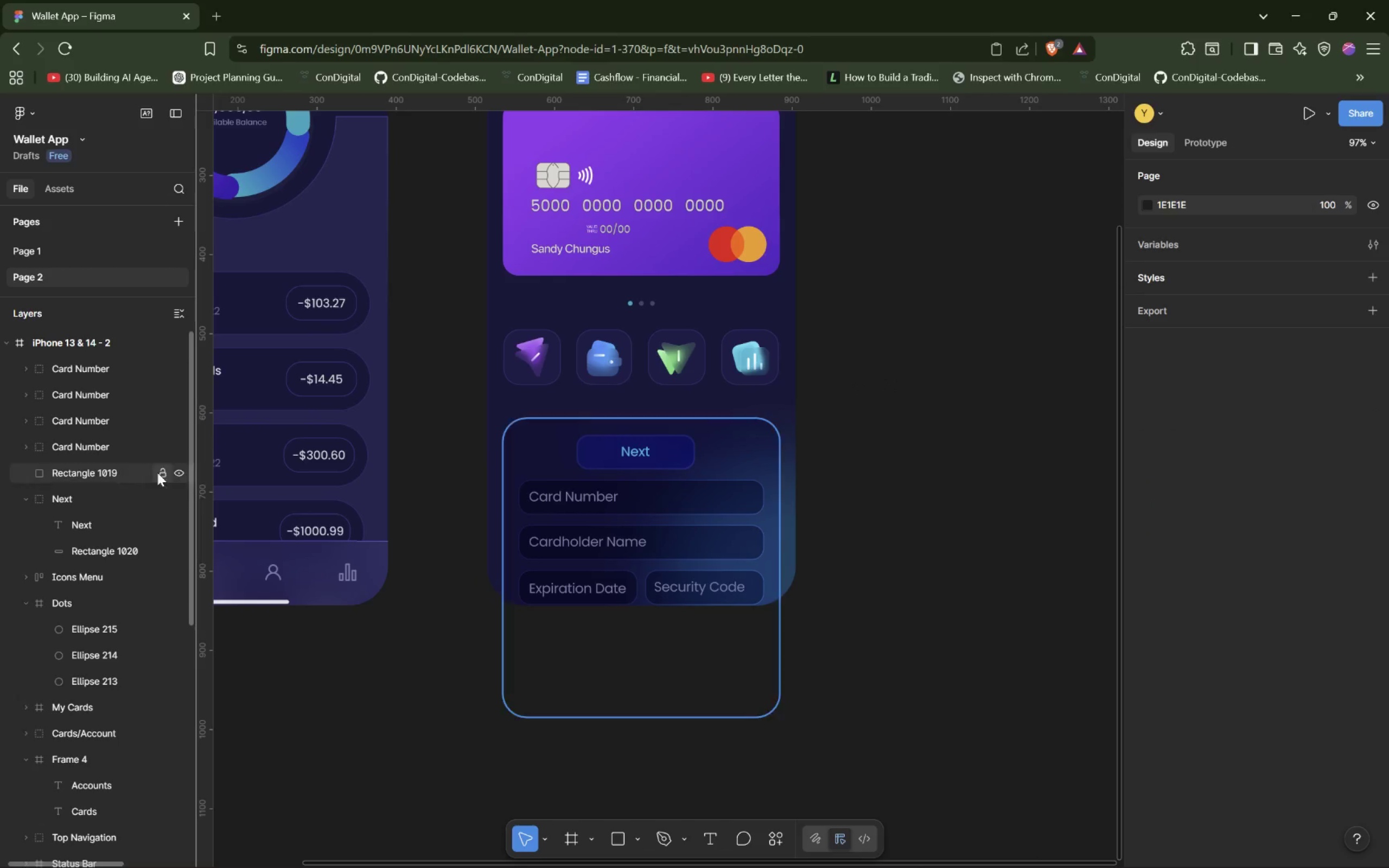 
left_click([88, 498])
 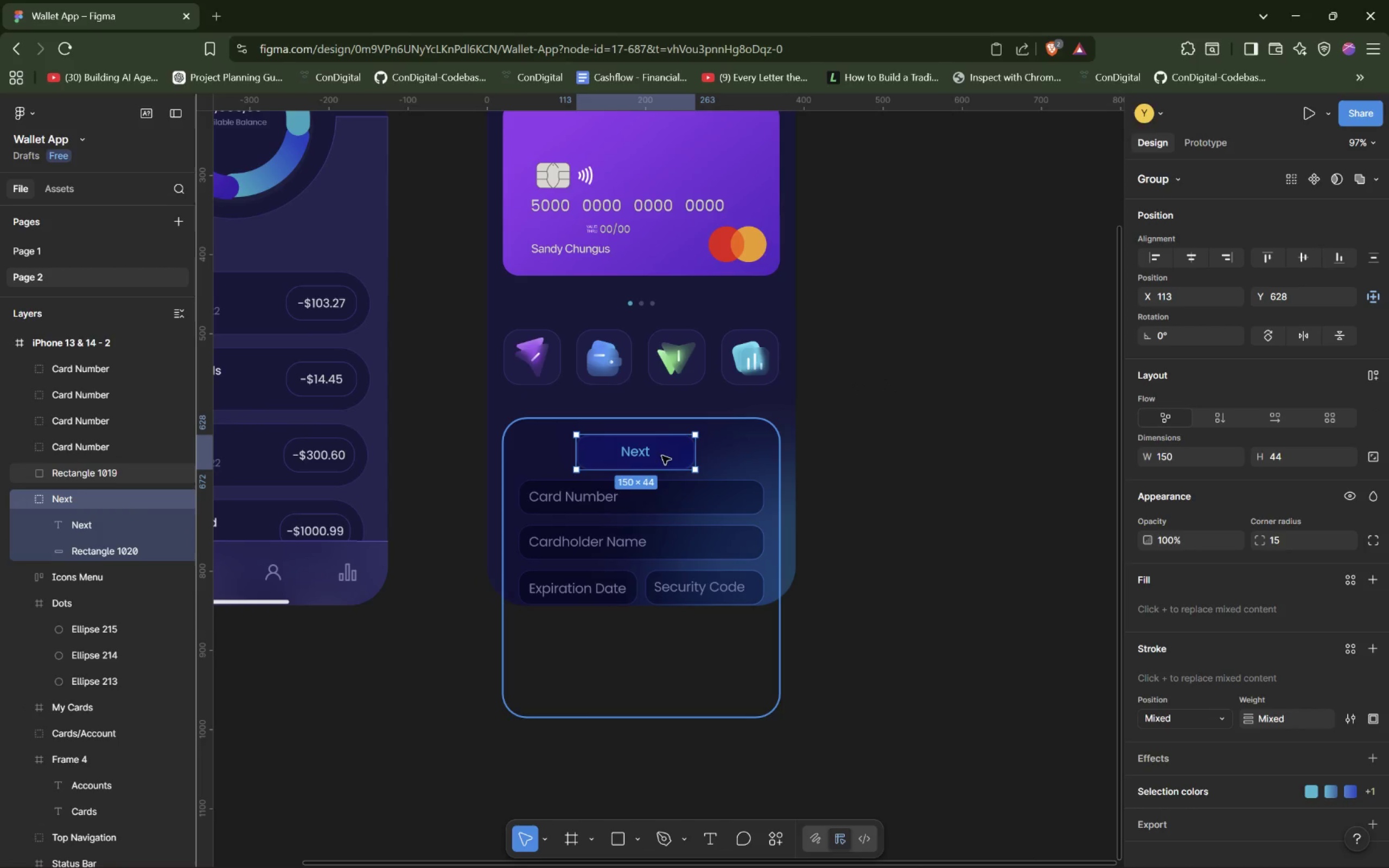 
left_click_drag(start_coordinate=[665, 454], to_coordinate=[670, 635])
 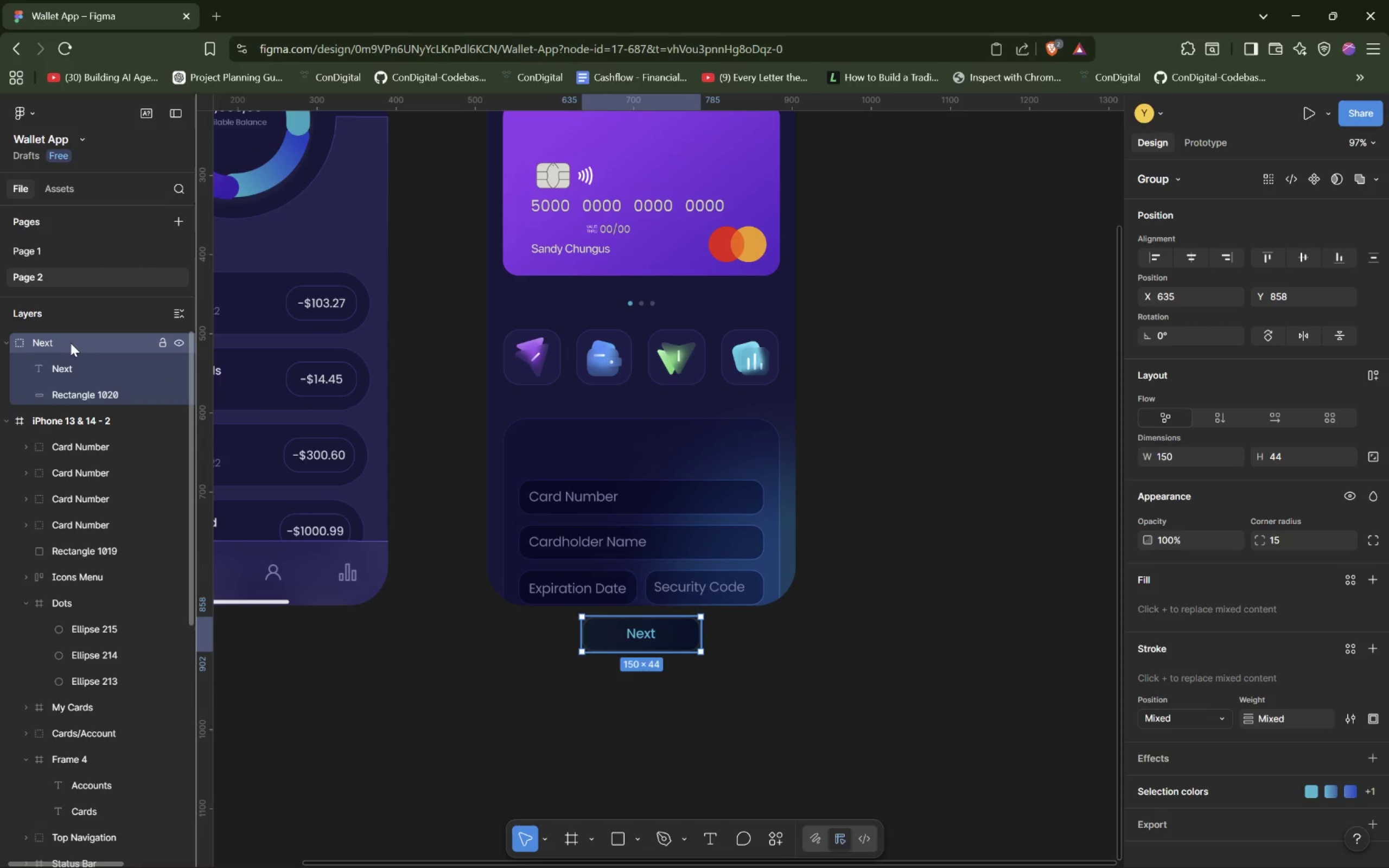 
left_click_drag(start_coordinate=[71, 341], to_coordinate=[103, 361])
 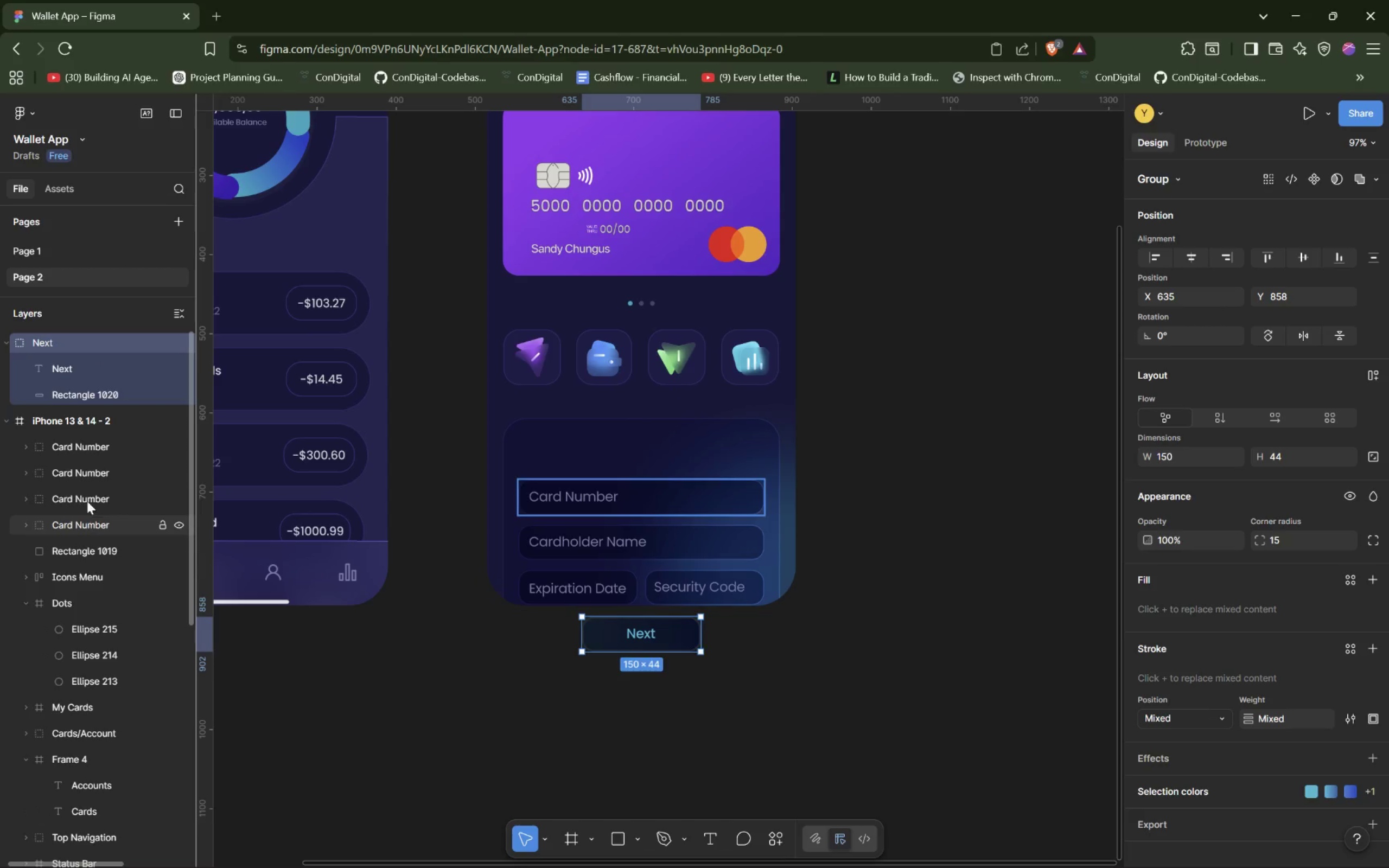 
left_click_drag(start_coordinate=[63, 344], to_coordinate=[114, 553])
 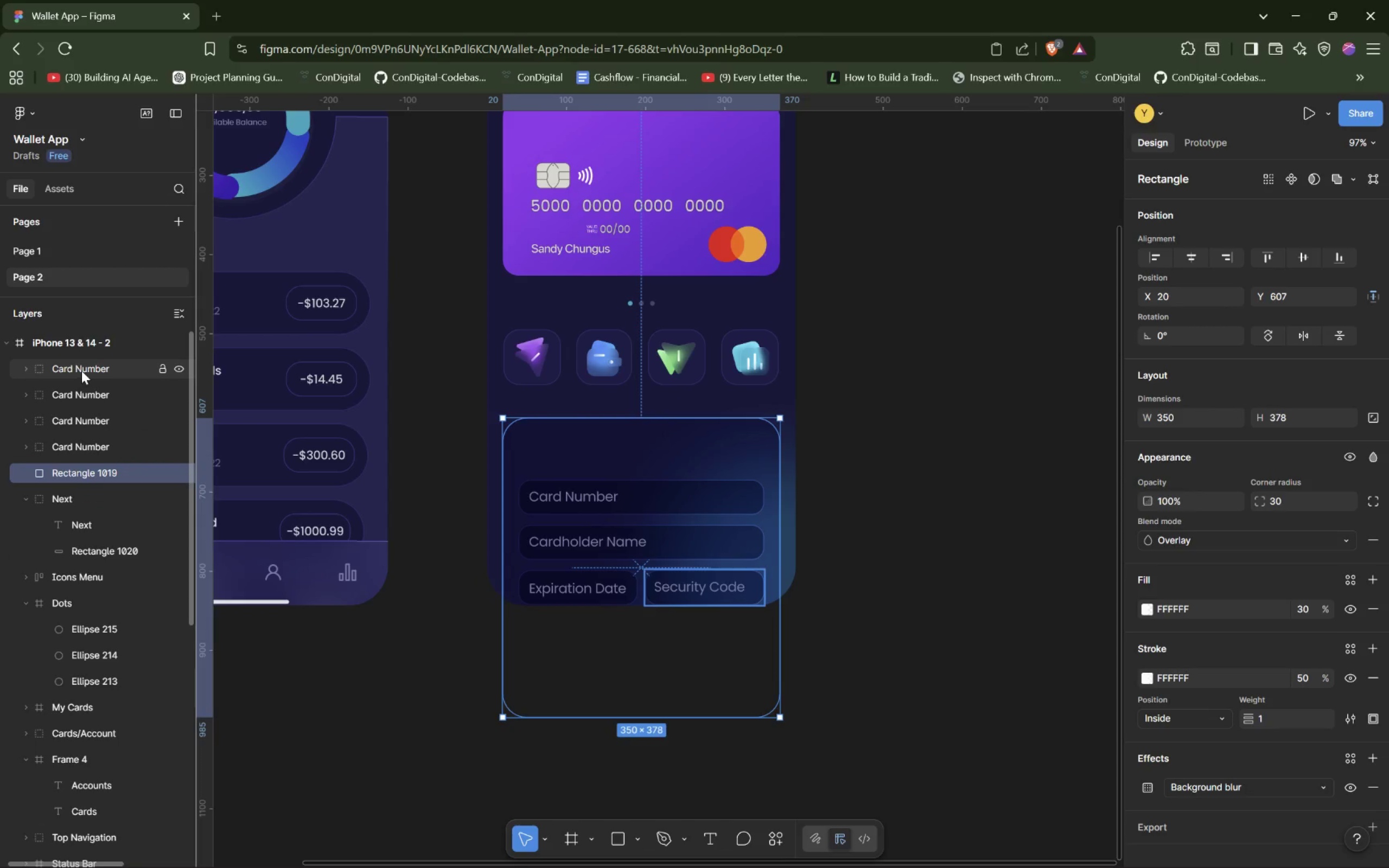 
wait(6.23)
 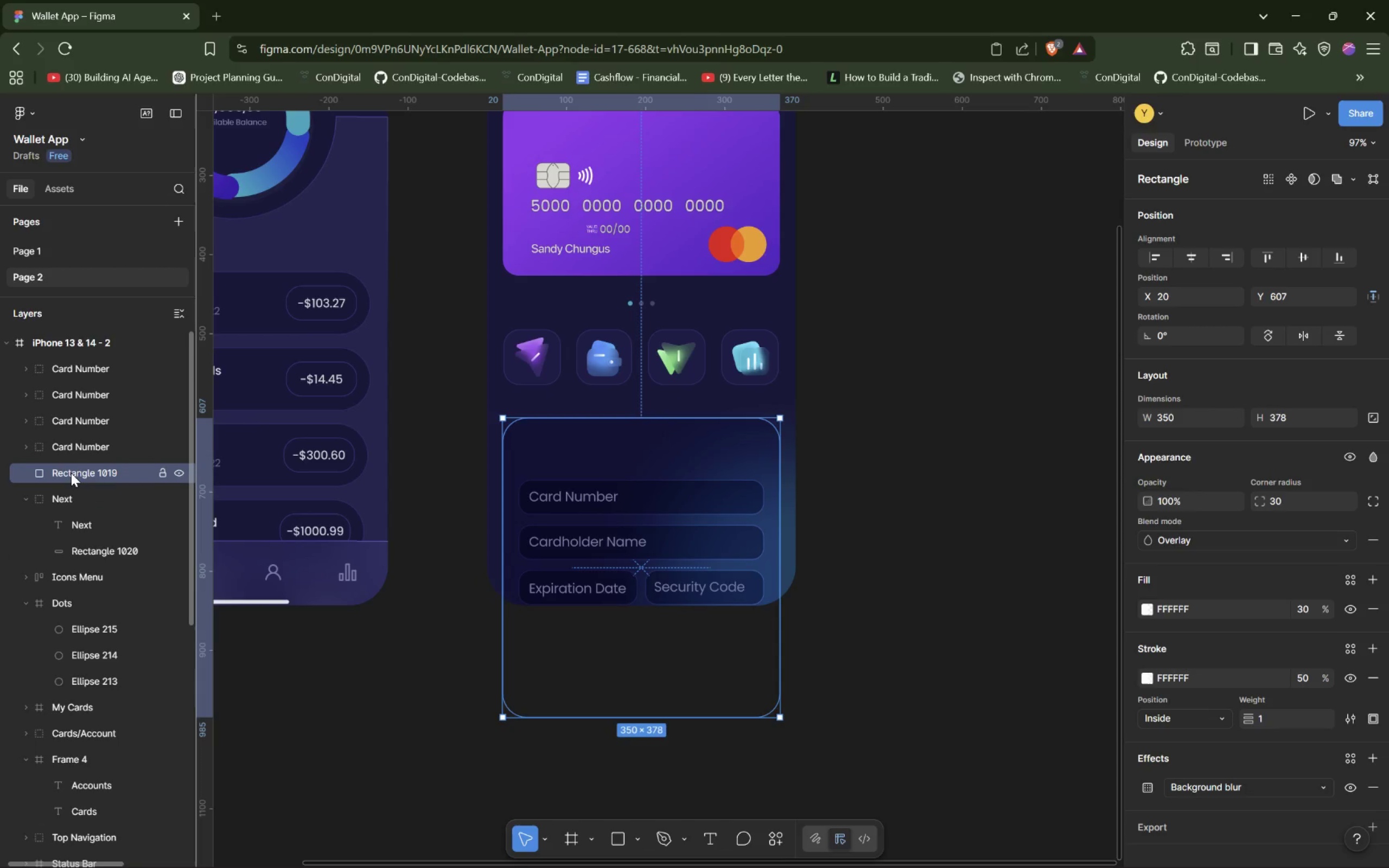 
left_click([78, 500])
 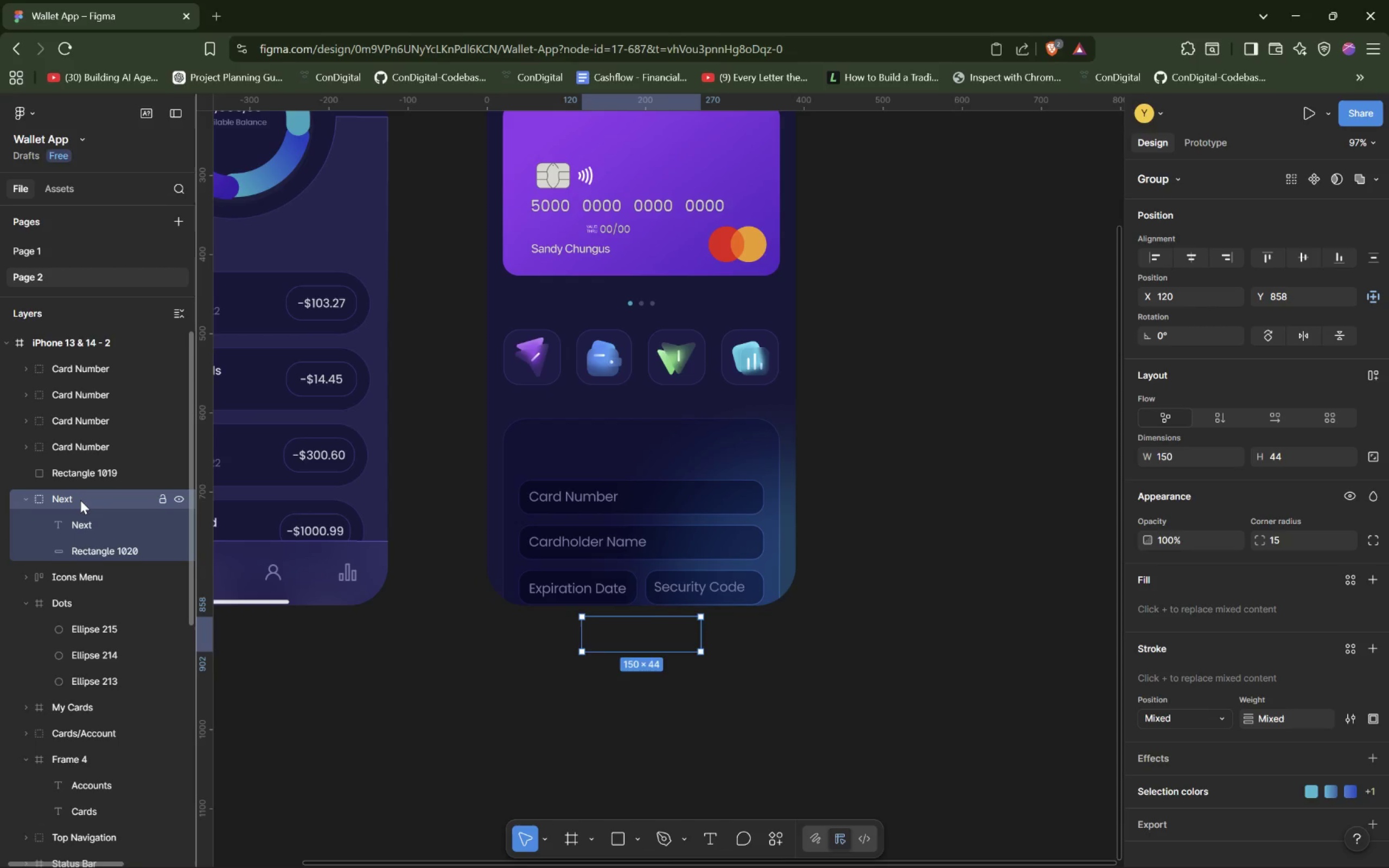 
wait(14.73)
 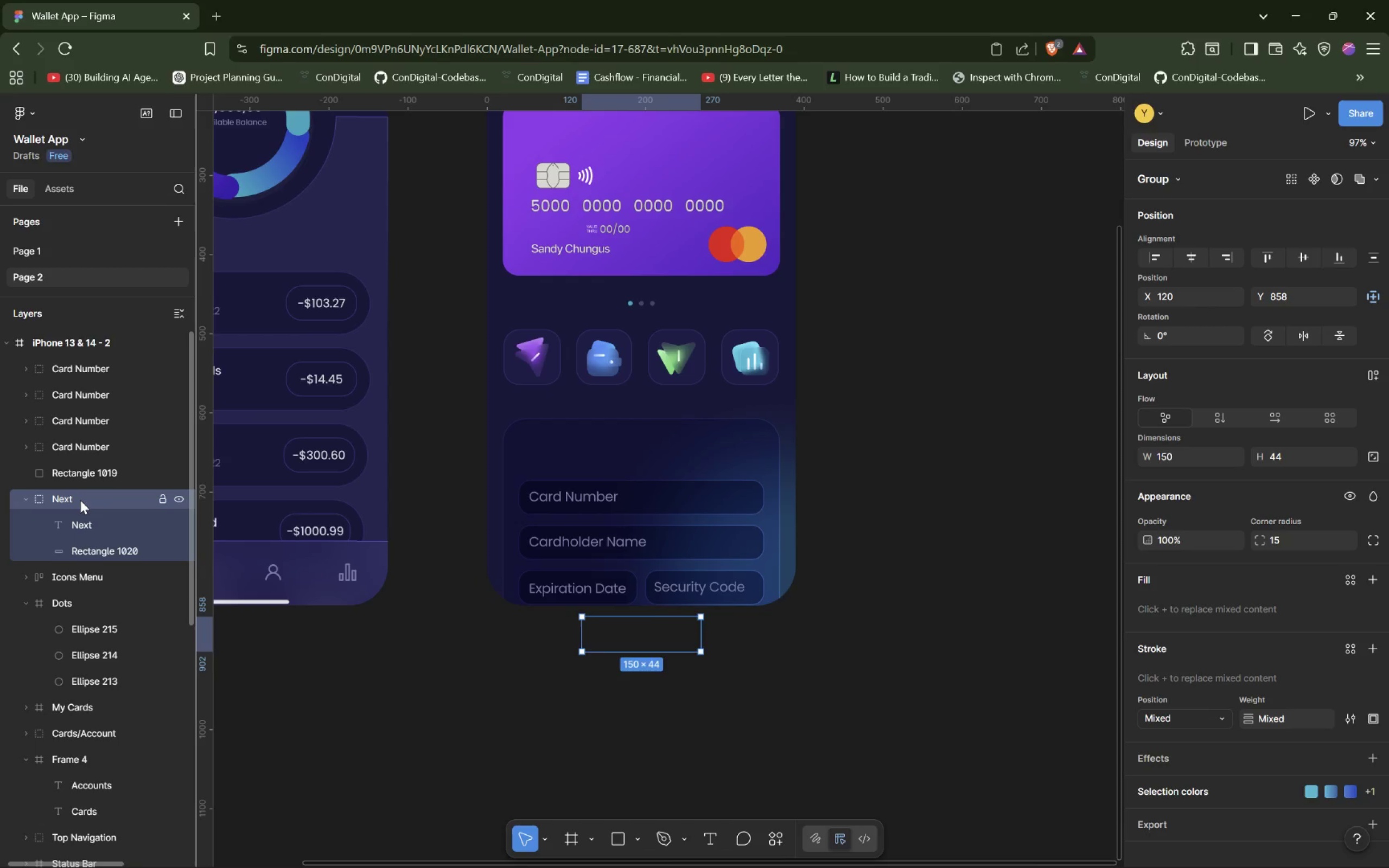 
double_click([108, 370])
 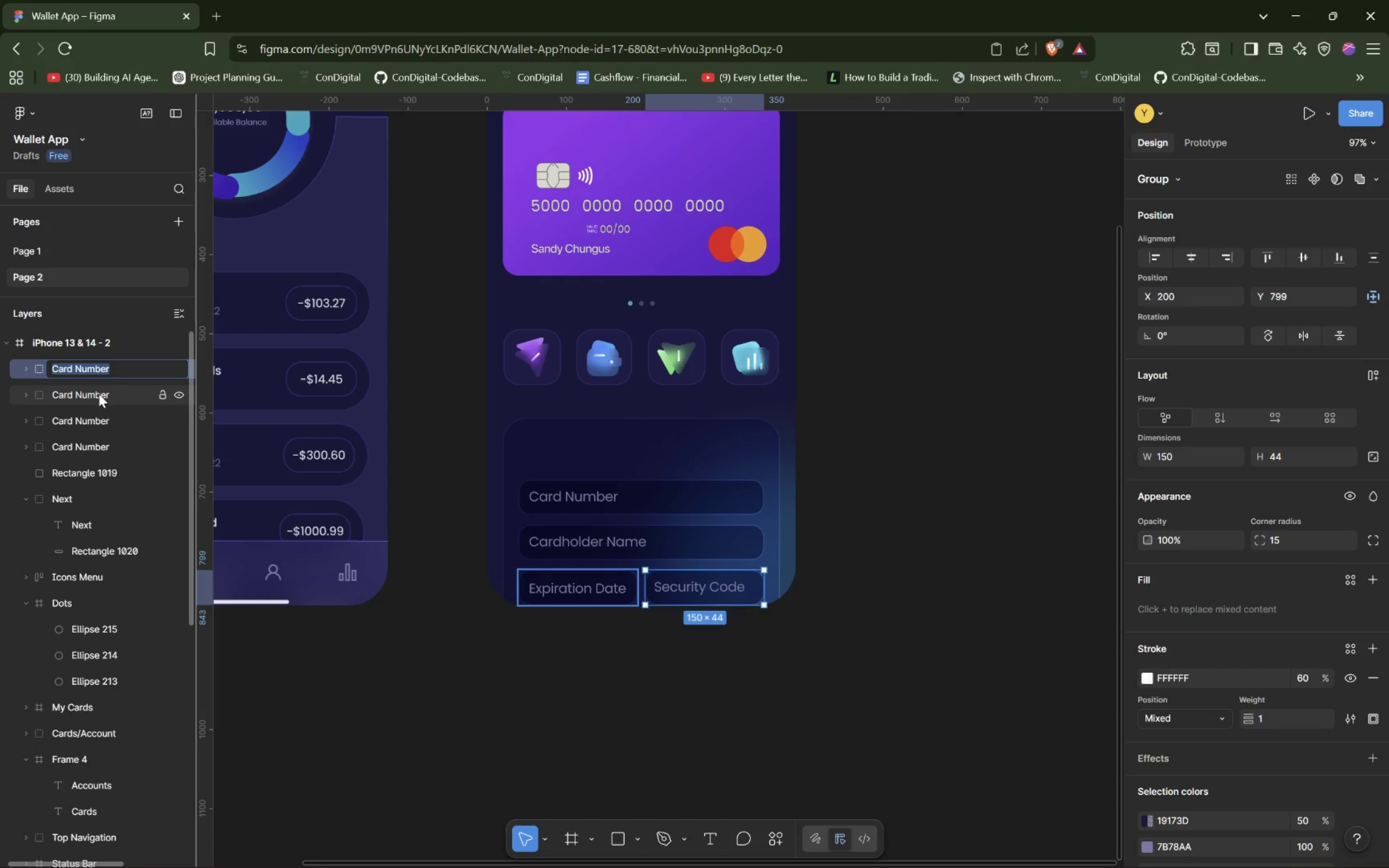 
double_click([99, 394])
 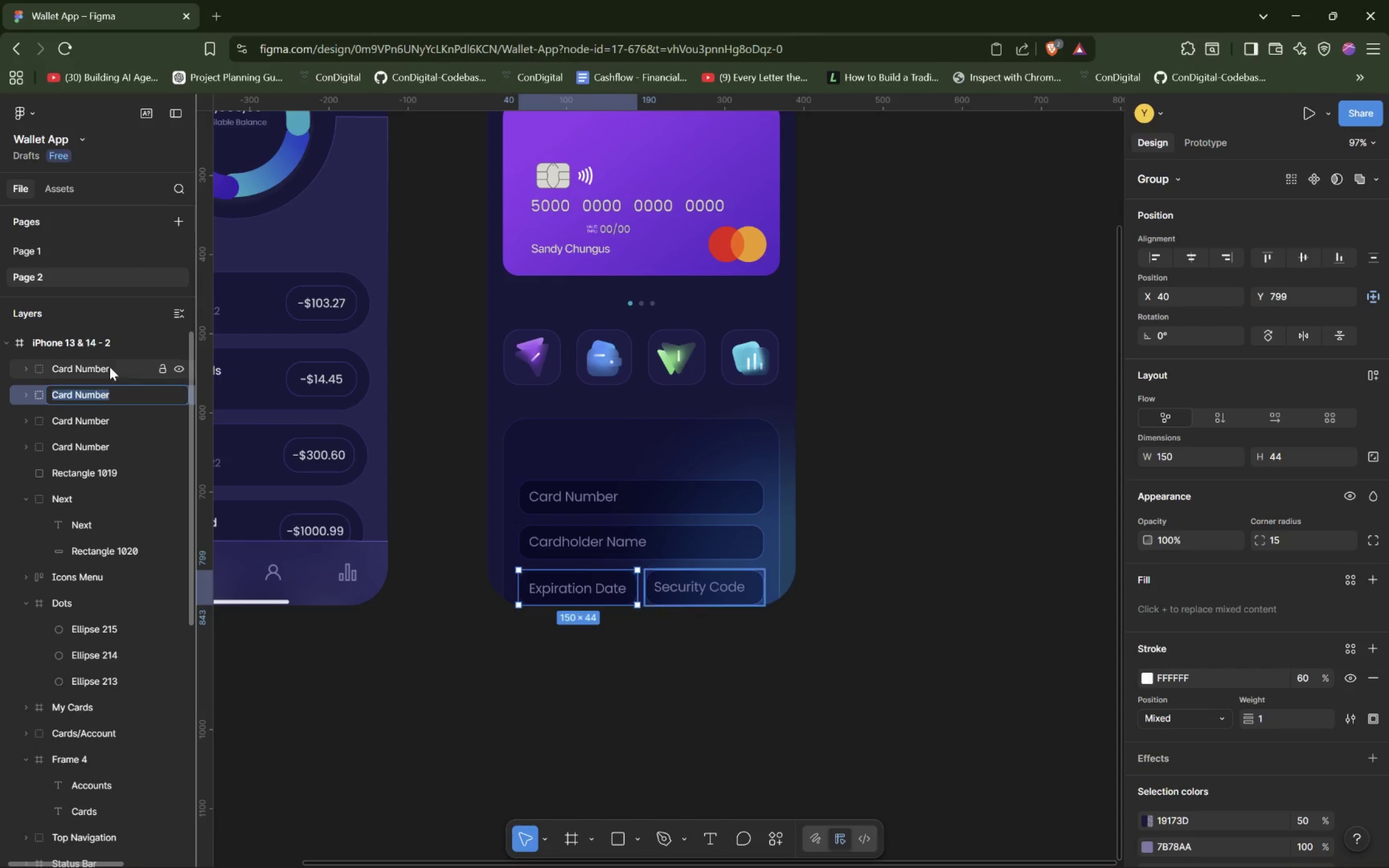 
left_click([111, 365])
 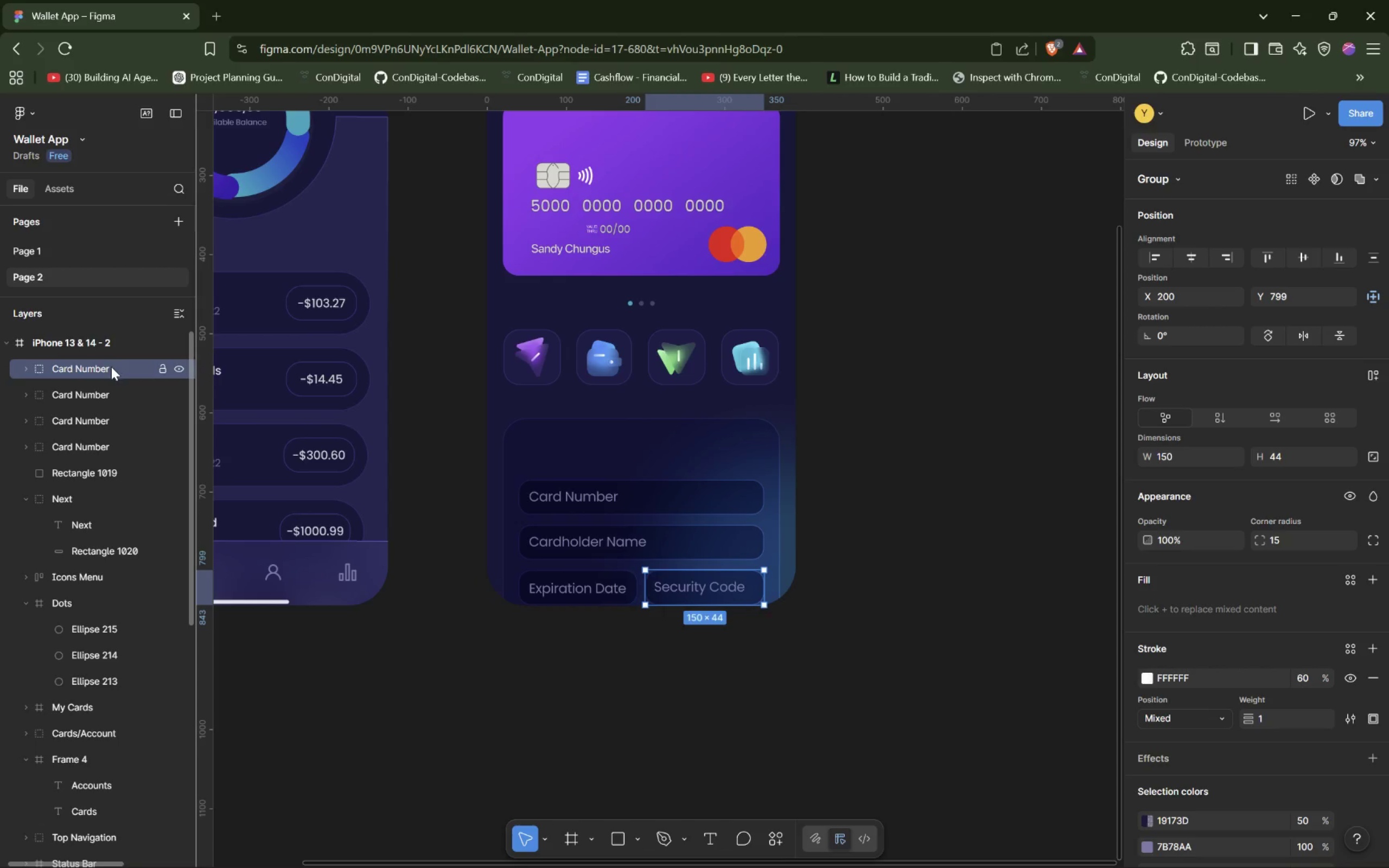 
double_click([111, 367])
 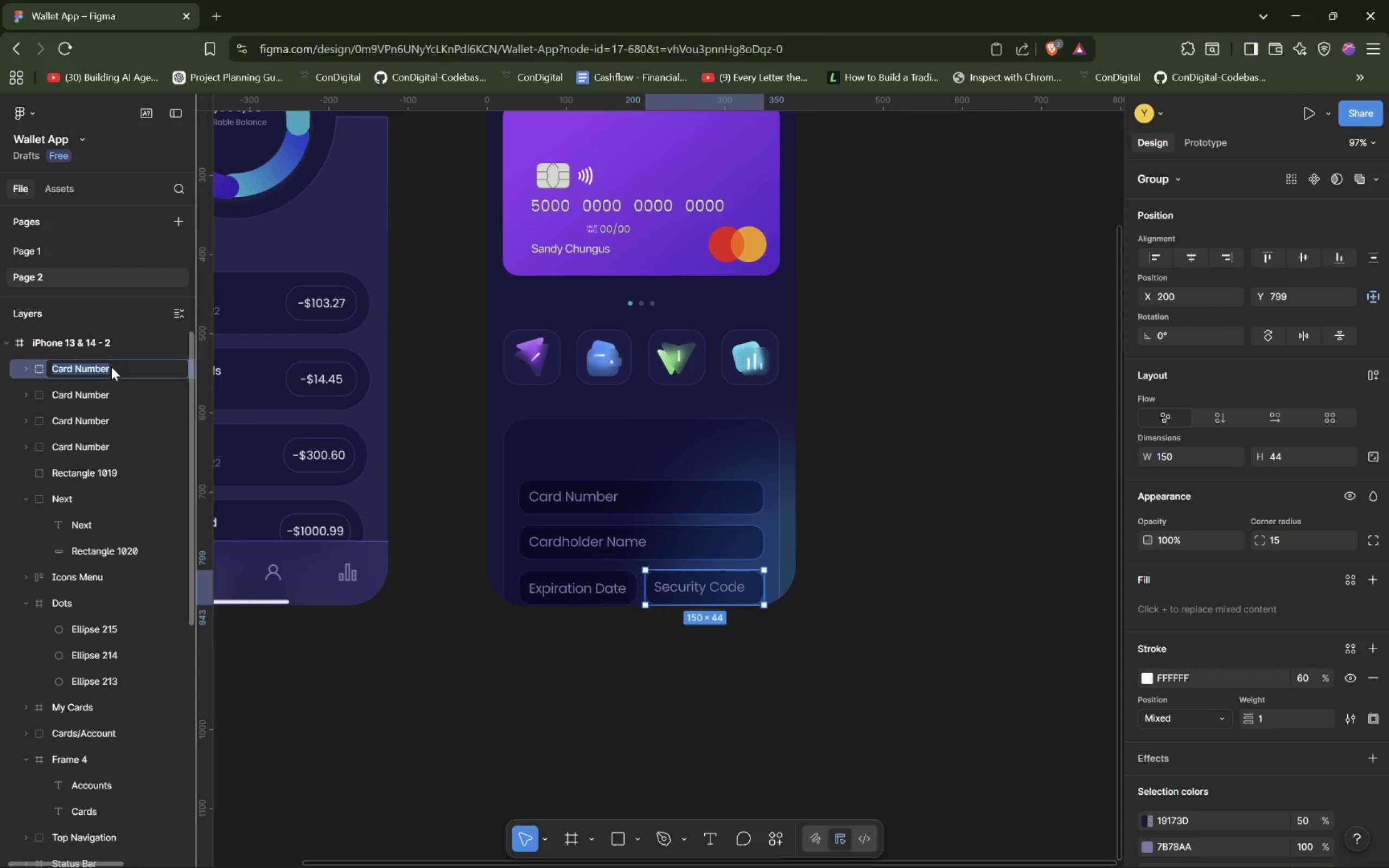 
type(Security Code)
 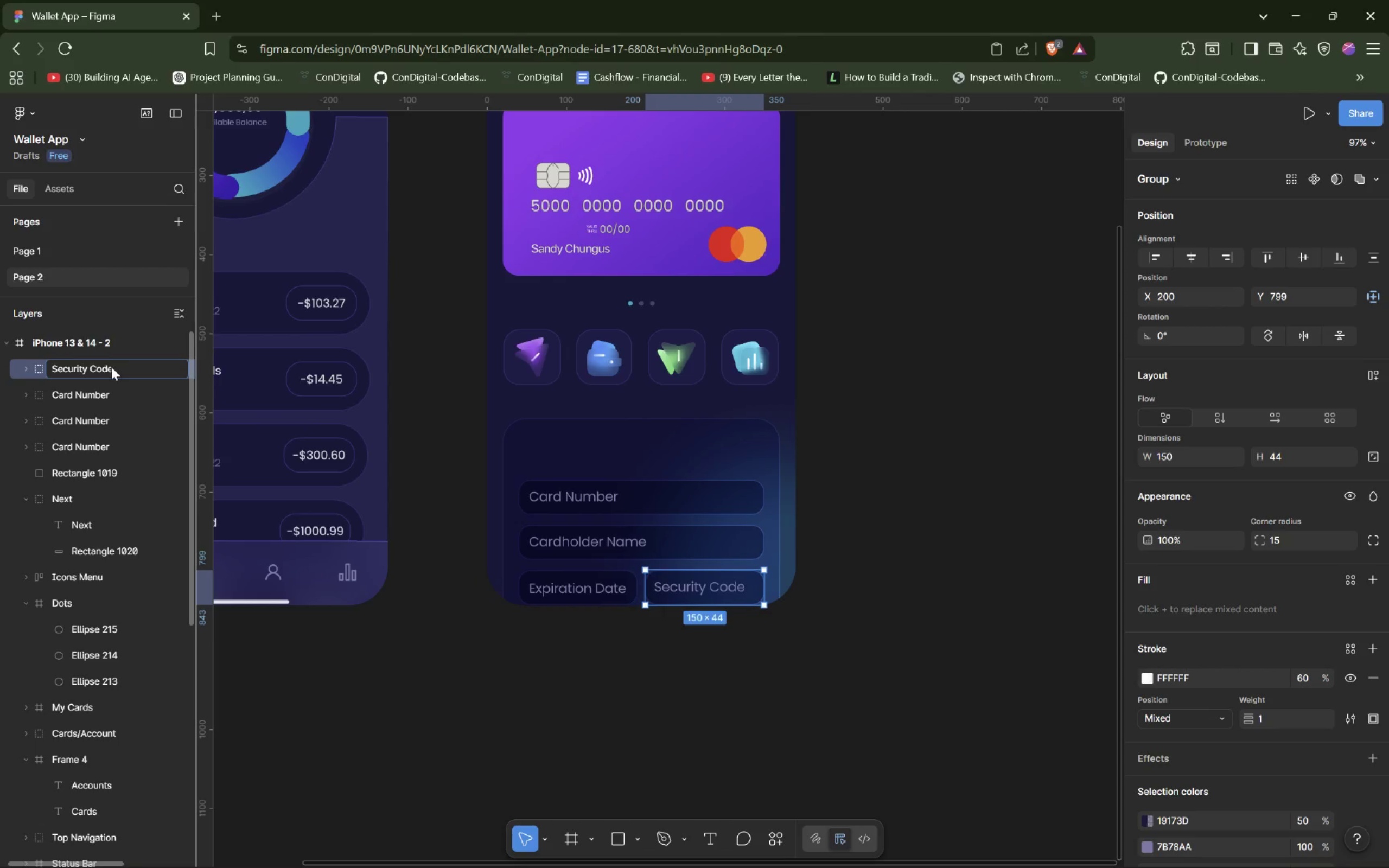 
double_click([105, 391])
 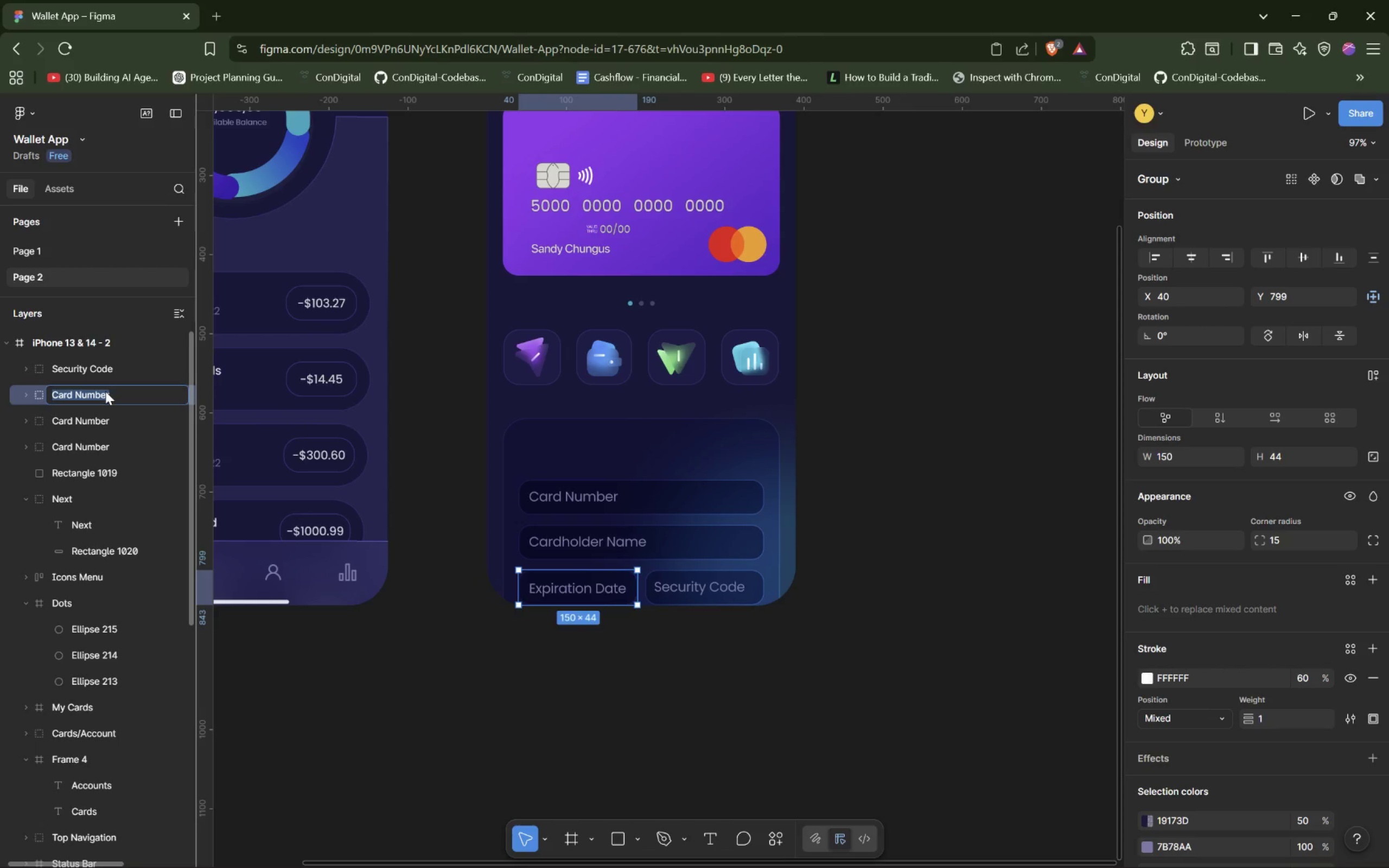 
type(Expiration Date)
 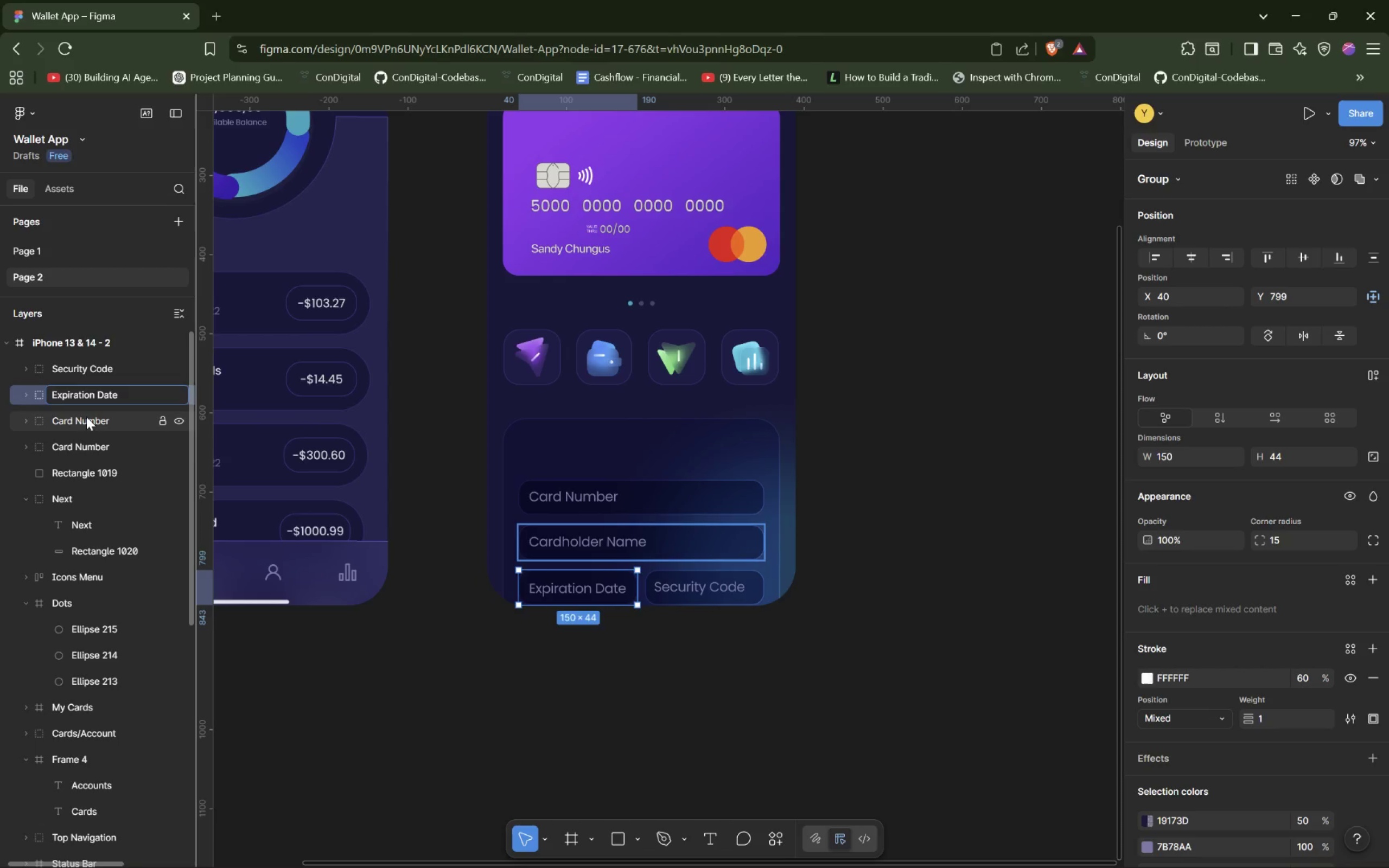 
double_click([86, 417])
 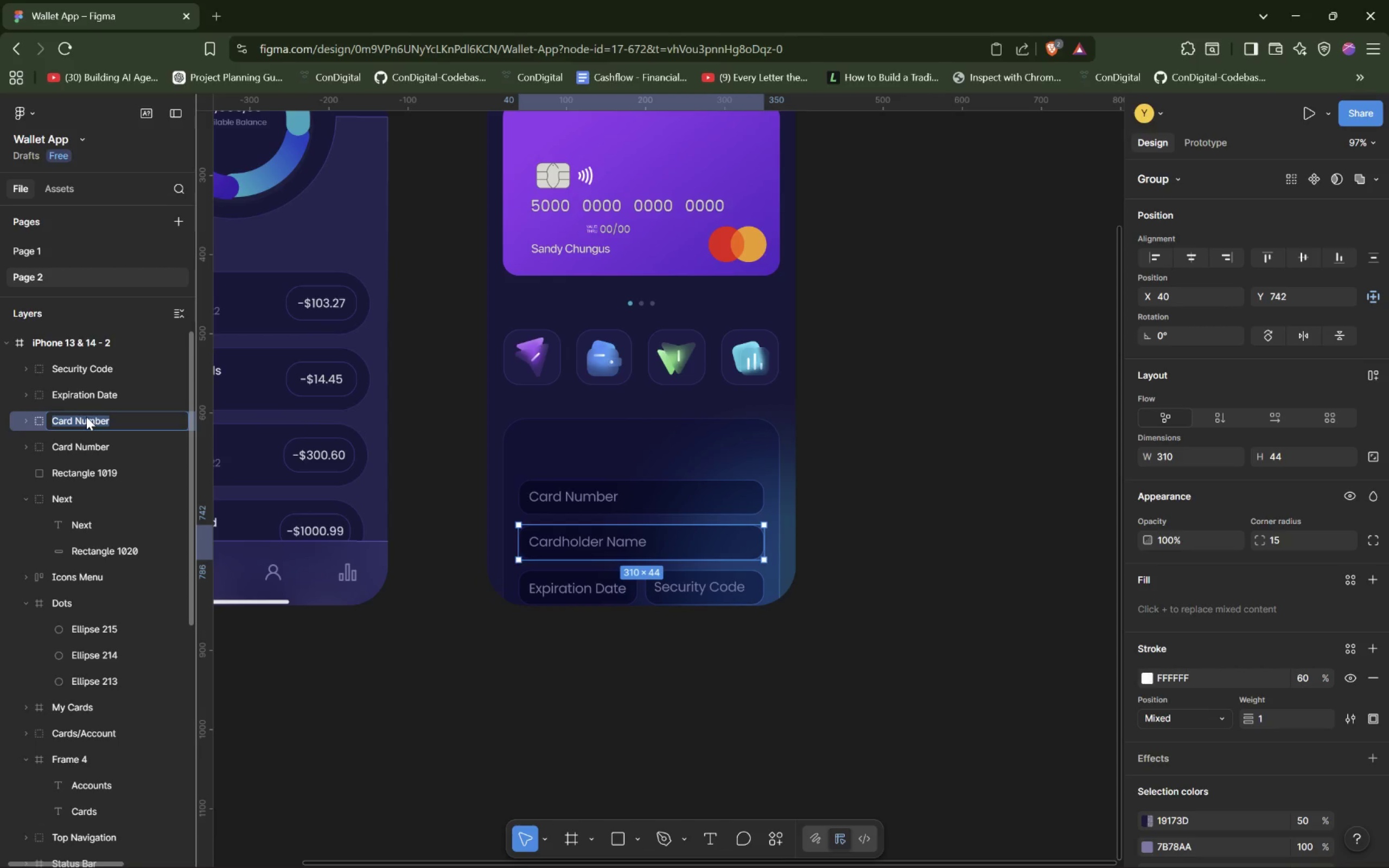 
type(Cardholder Name)
 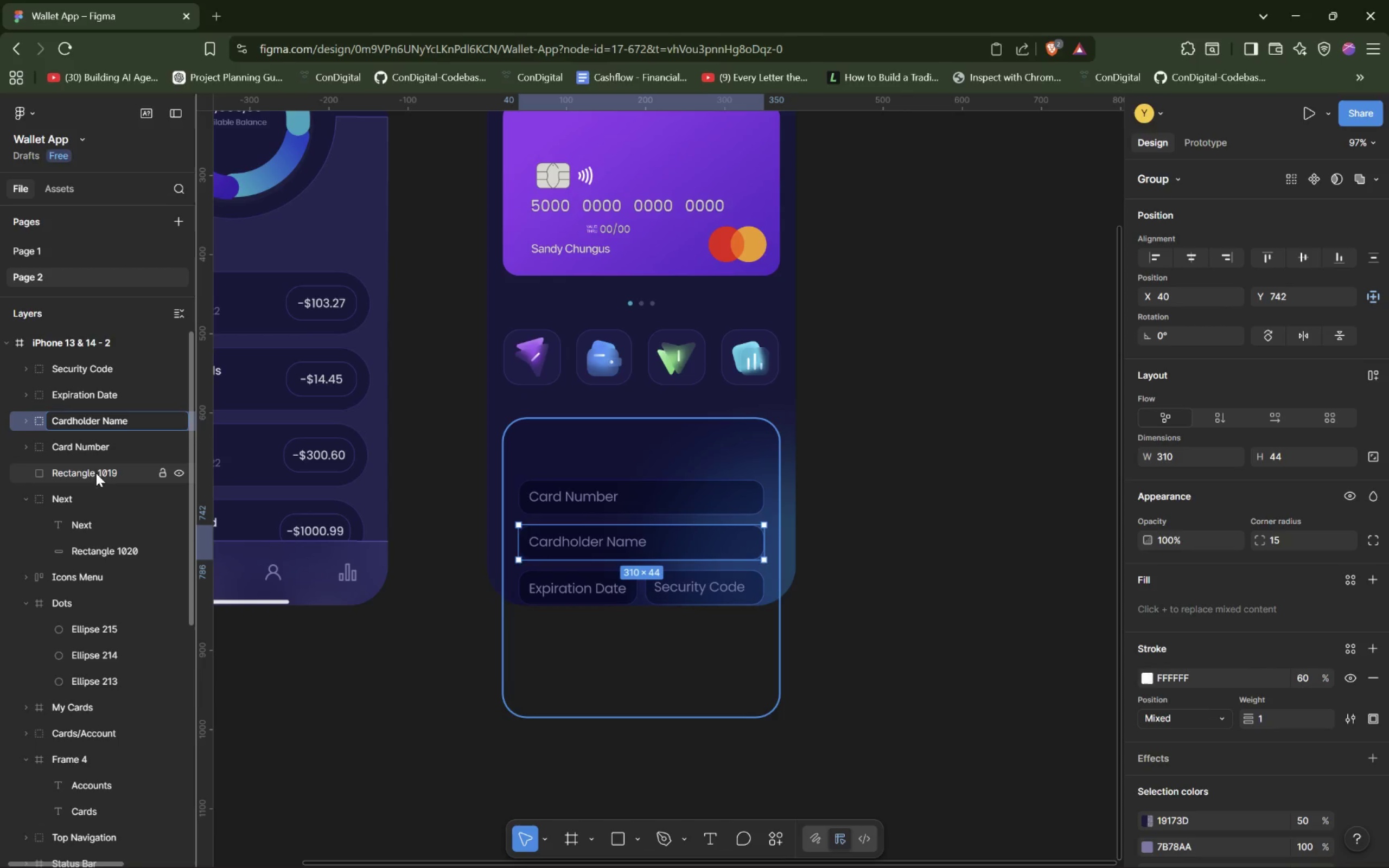 
left_click([99, 447])
 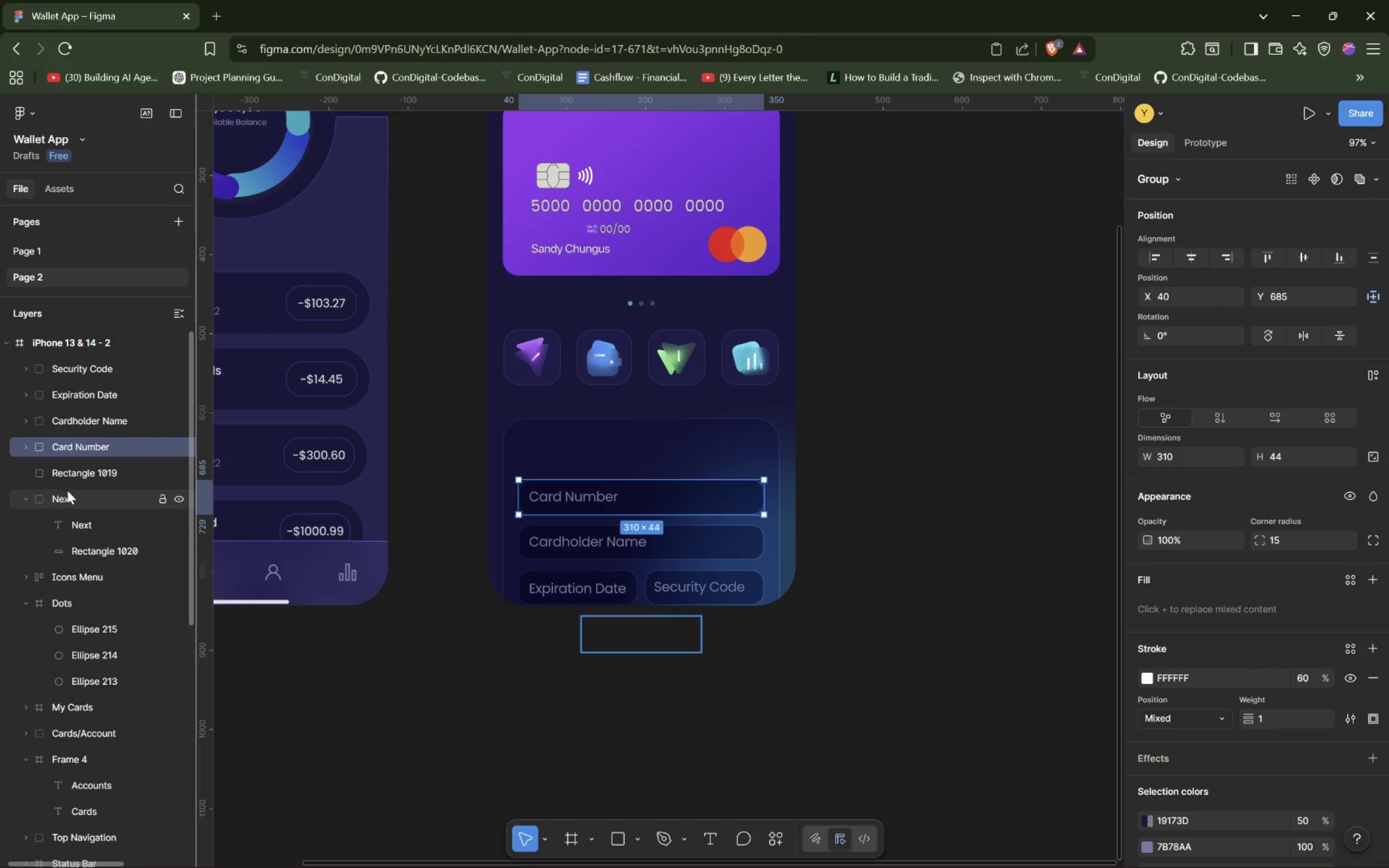 
left_click_drag(start_coordinate=[59, 496], to_coordinate=[66, 468])
 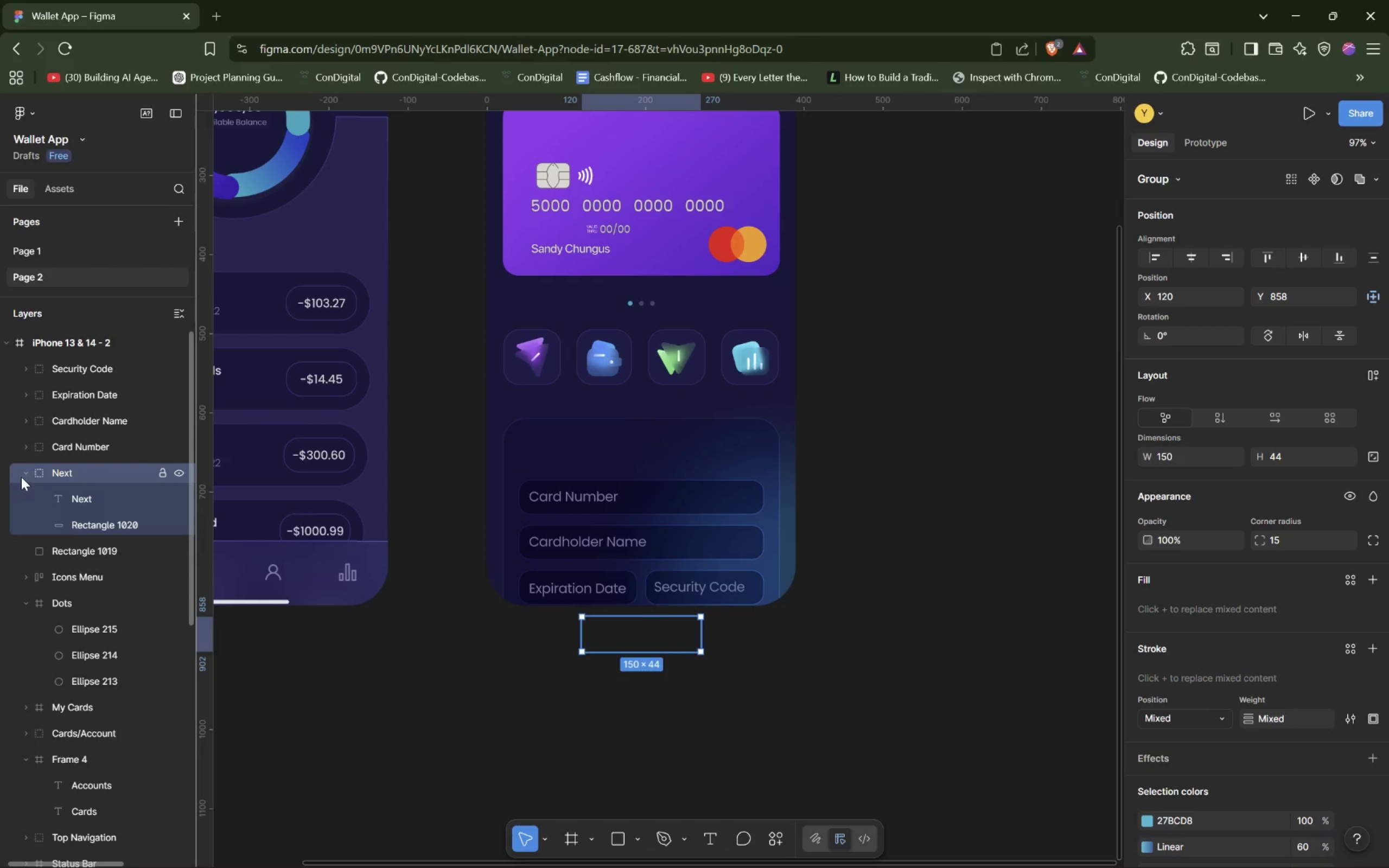 
left_click([23, 472])
 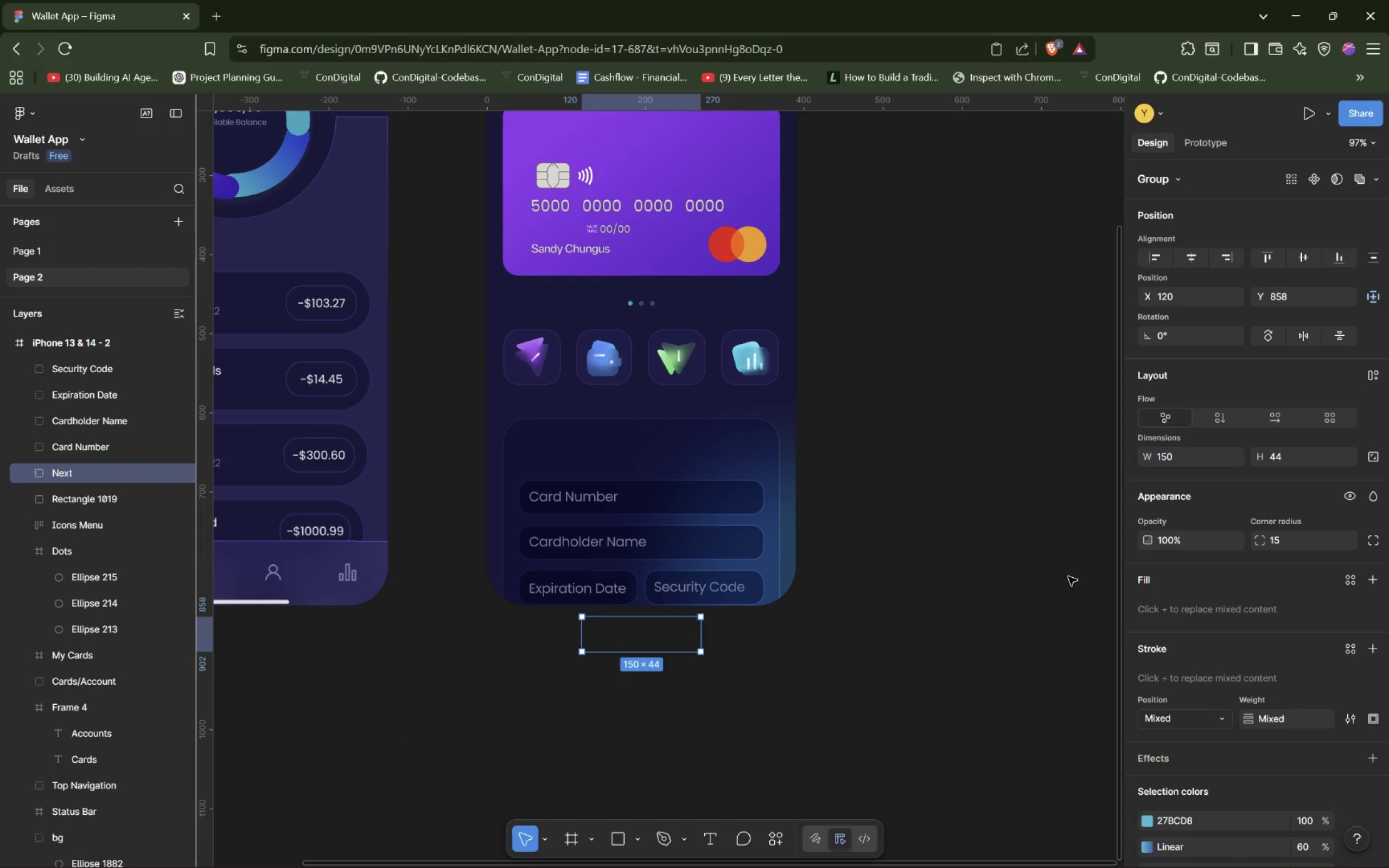 
left_click([1073, 575])
 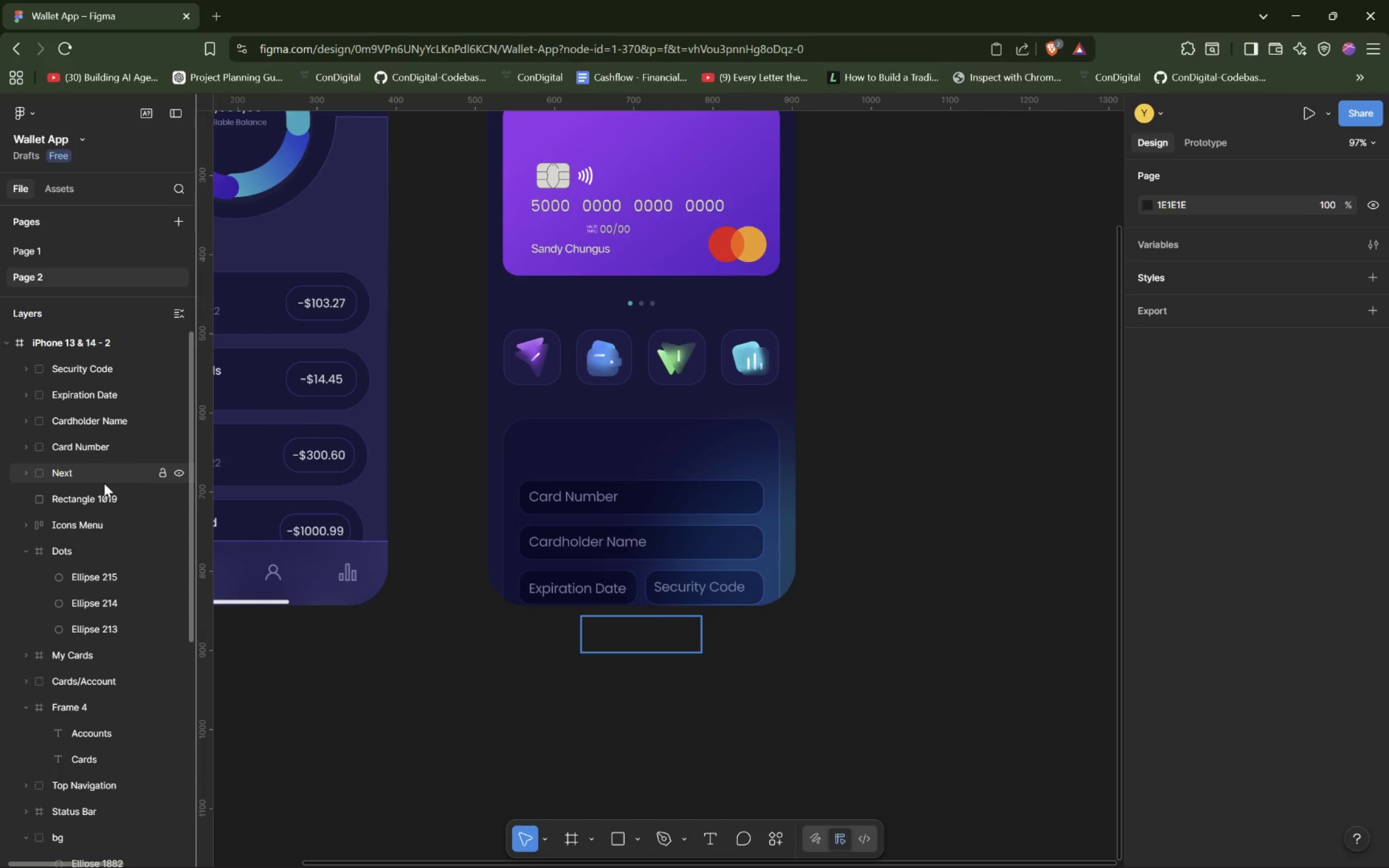 
double_click([65, 475])
 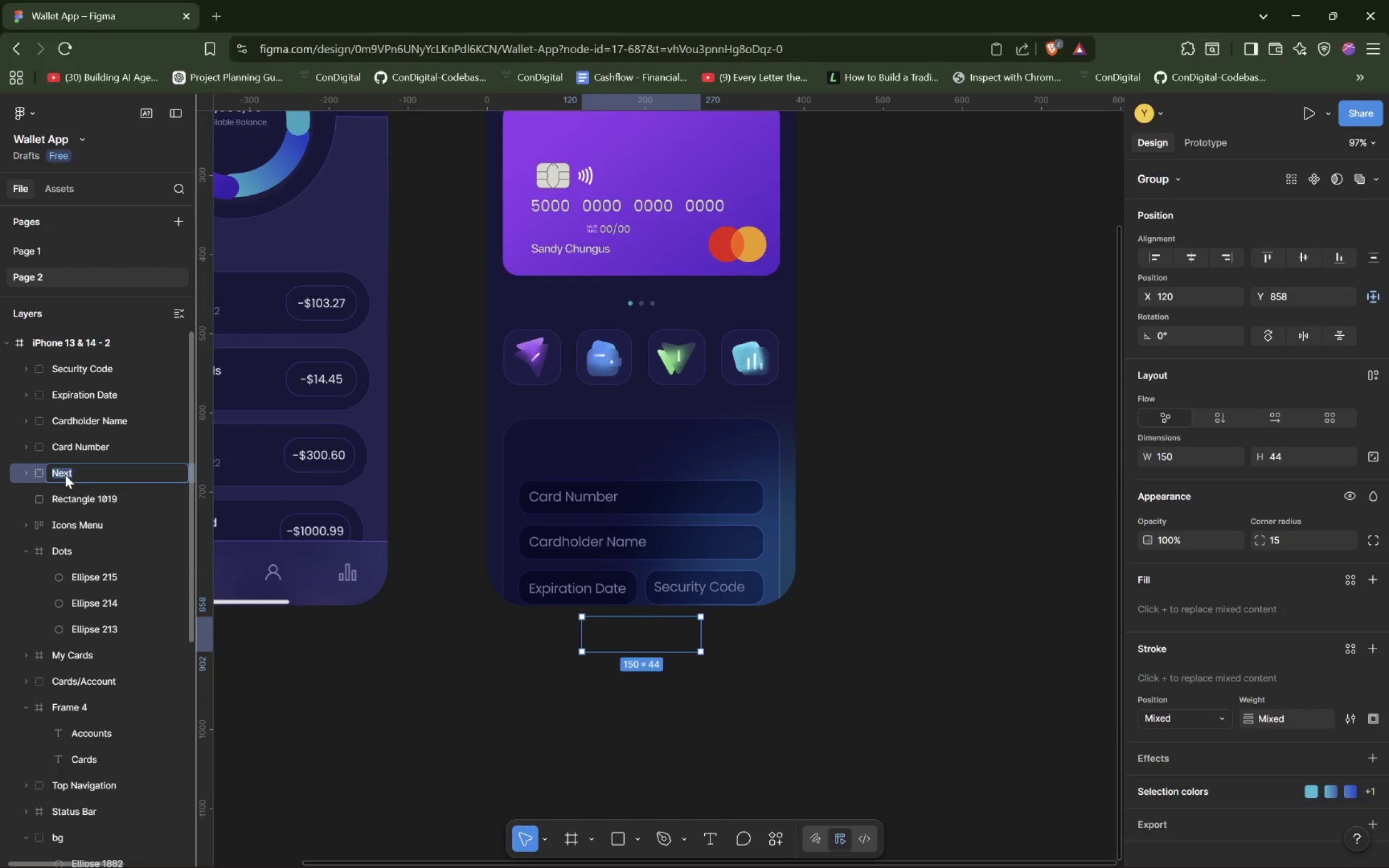 
key(ArrowRight)
 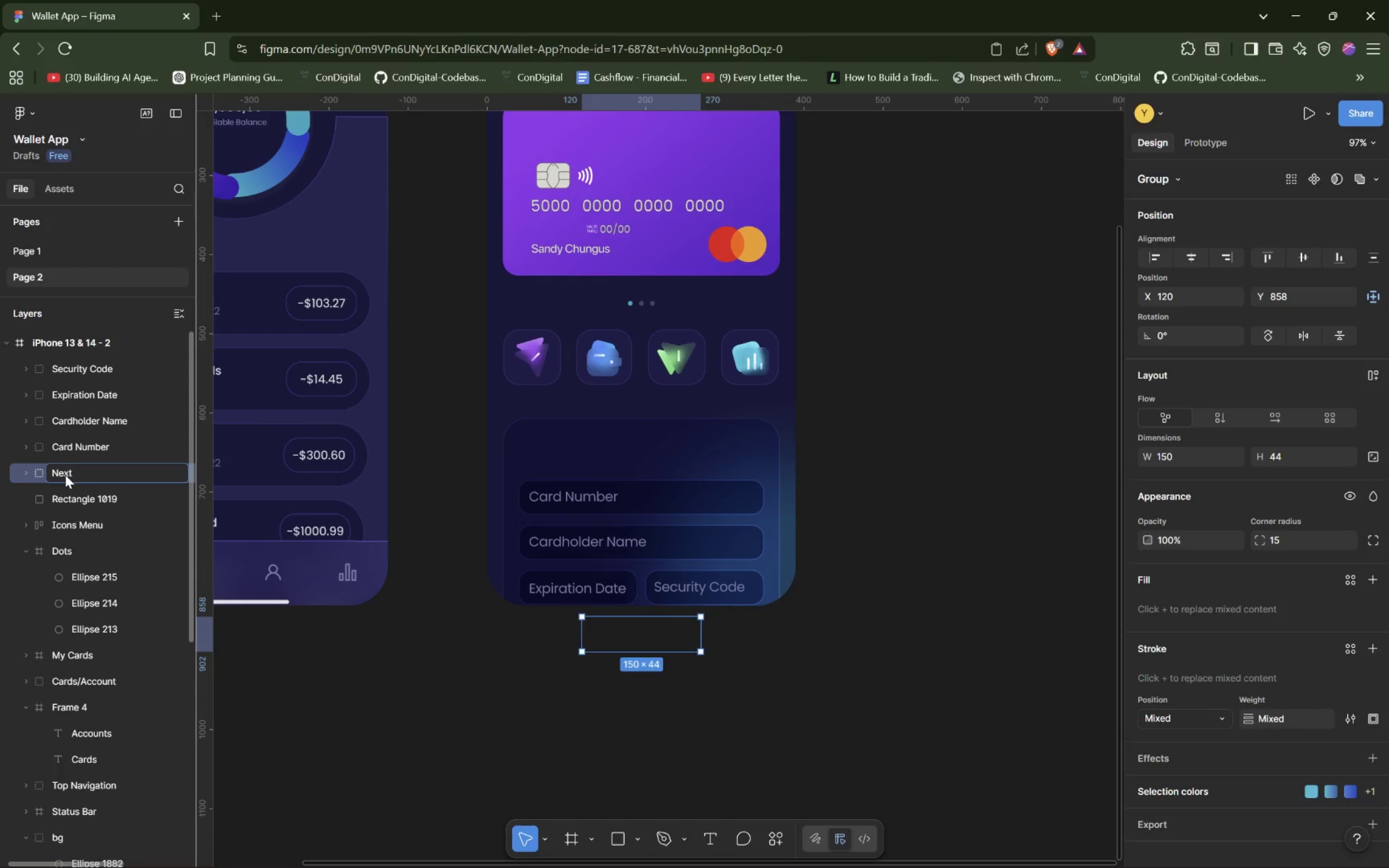 
type( Button)
 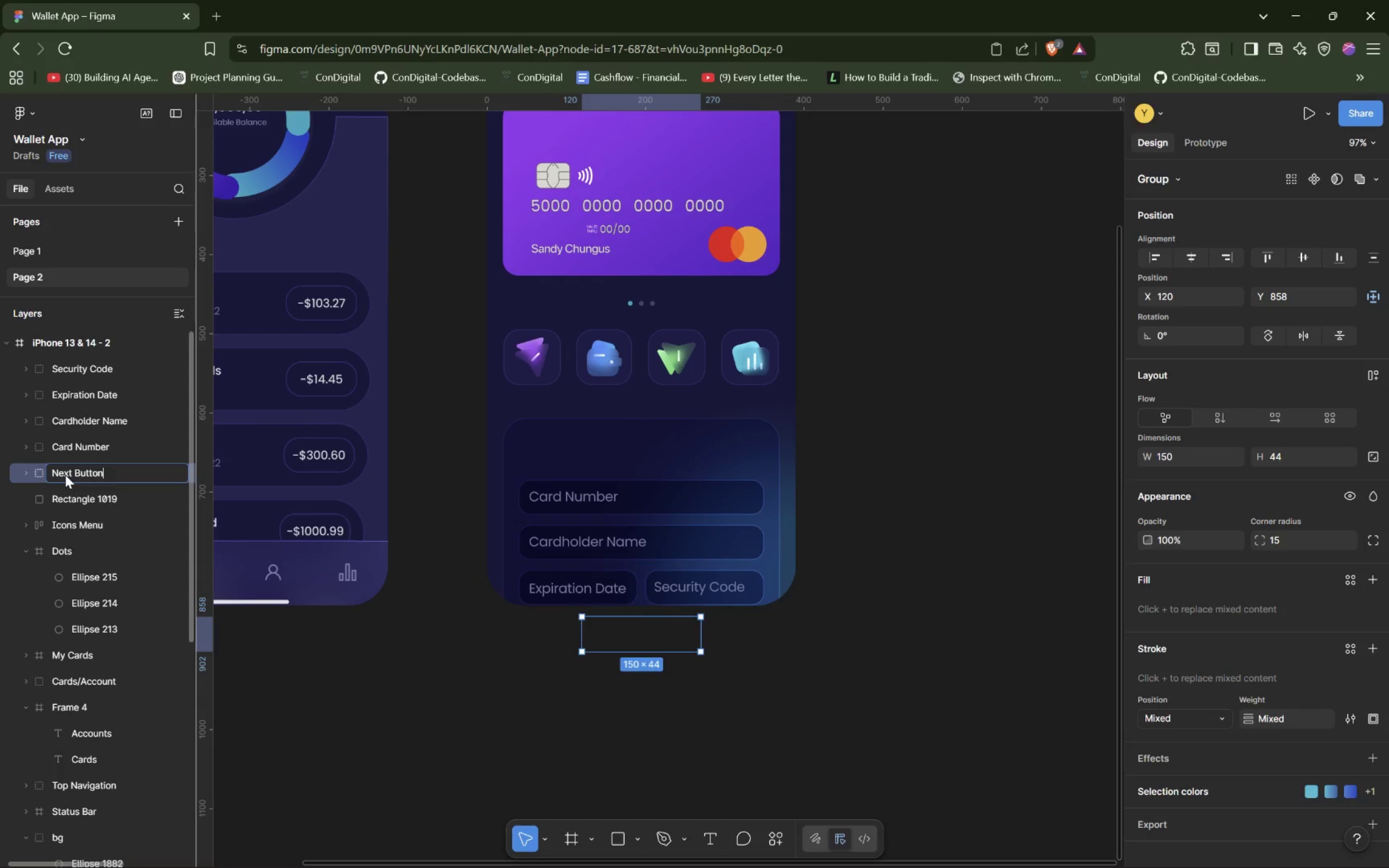 
key(Enter)
 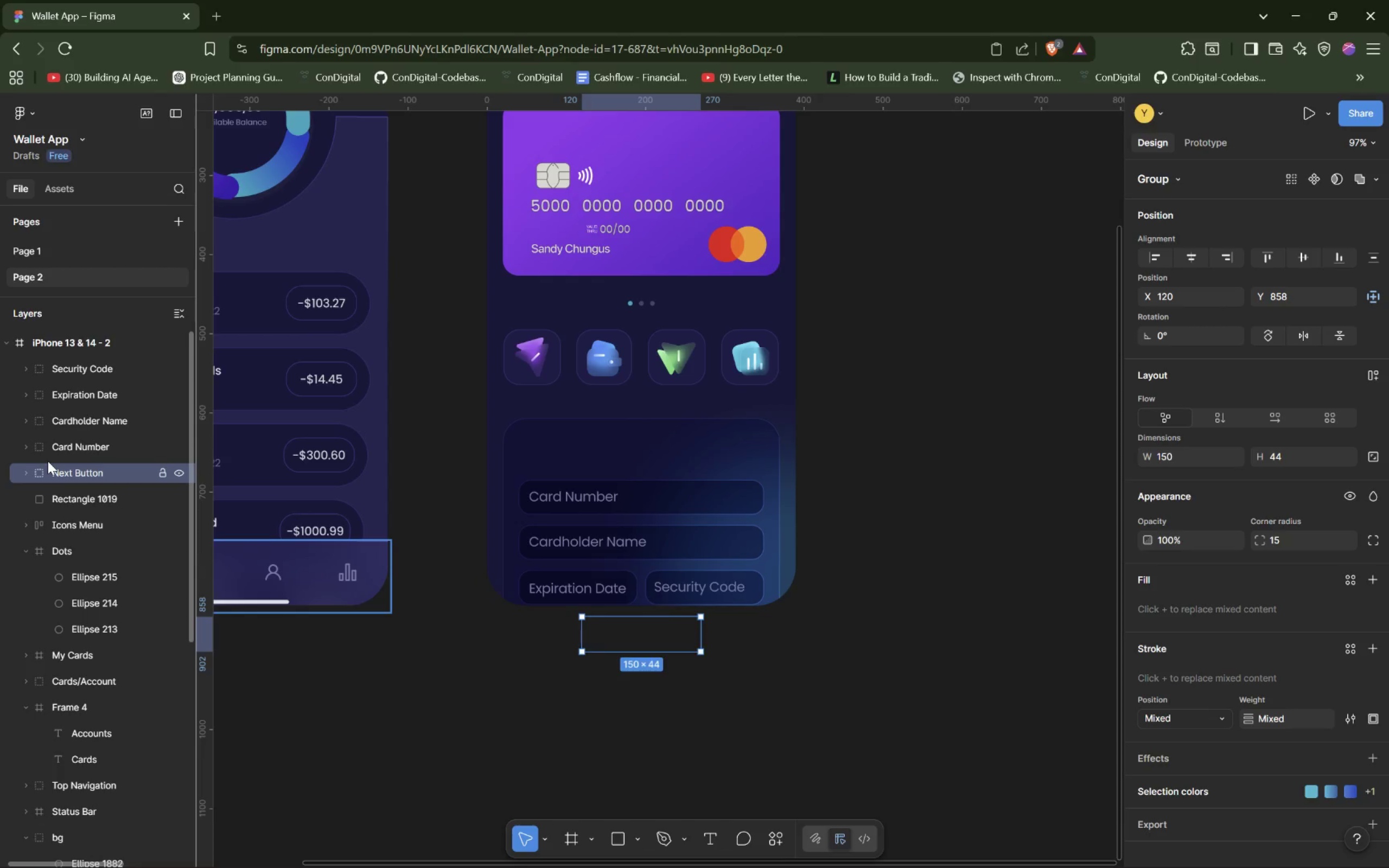 
wait(18.52)
 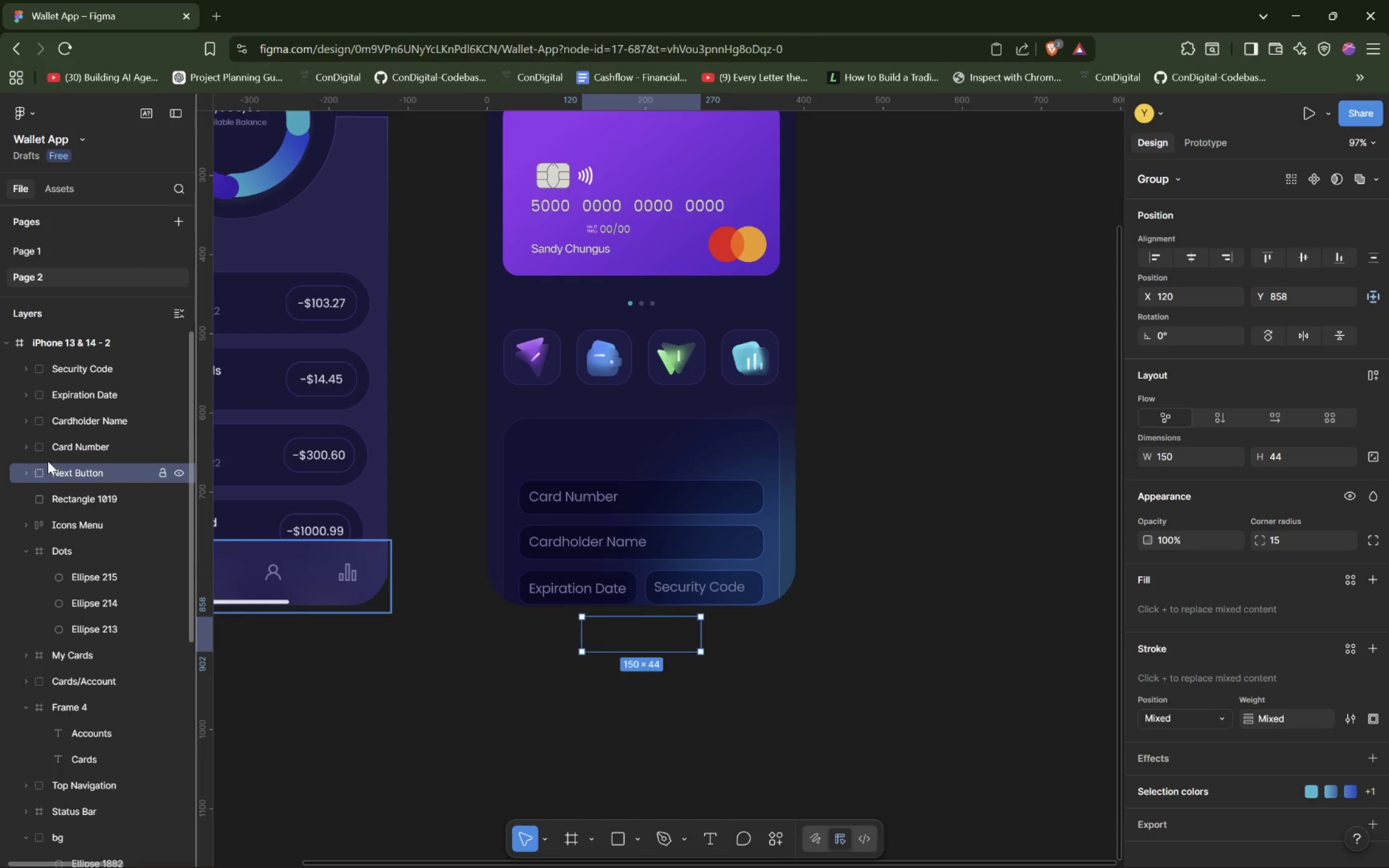 
hold_key(key=ShiftLeft, duration=1.5)
left_click([88, 475])
 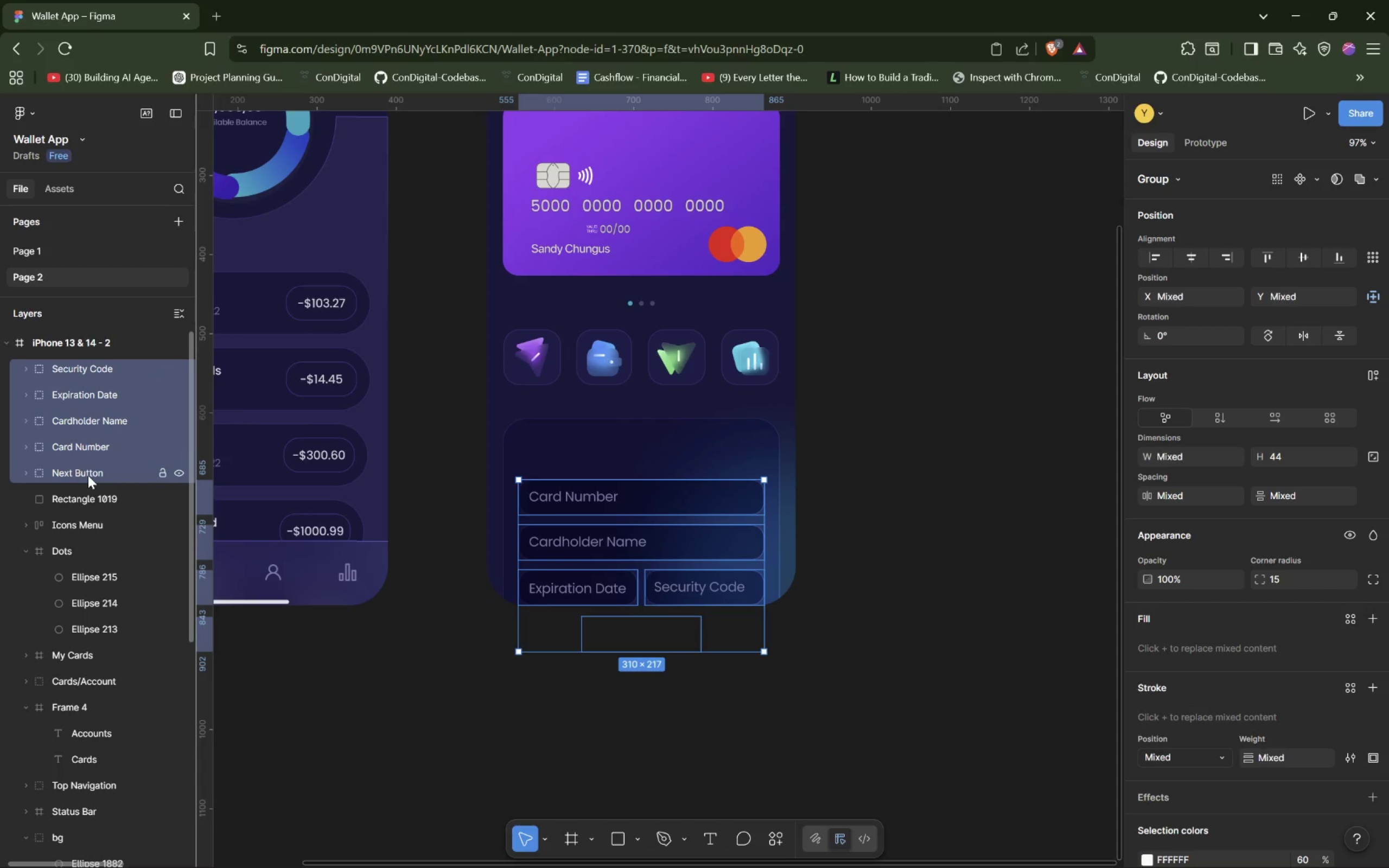 
key(Shift+ShiftLeft)
 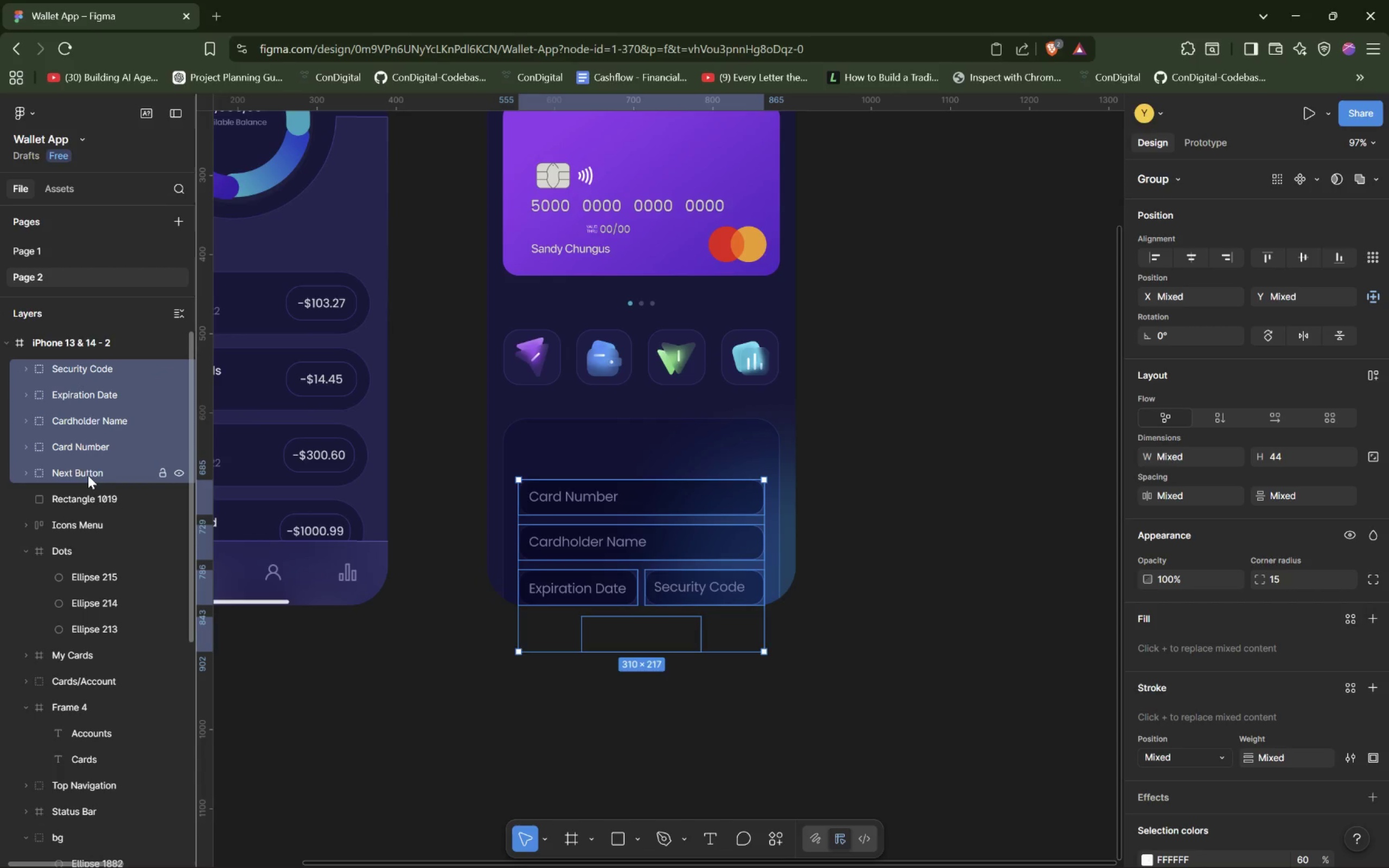 
key(Shift+ShiftLeft)
 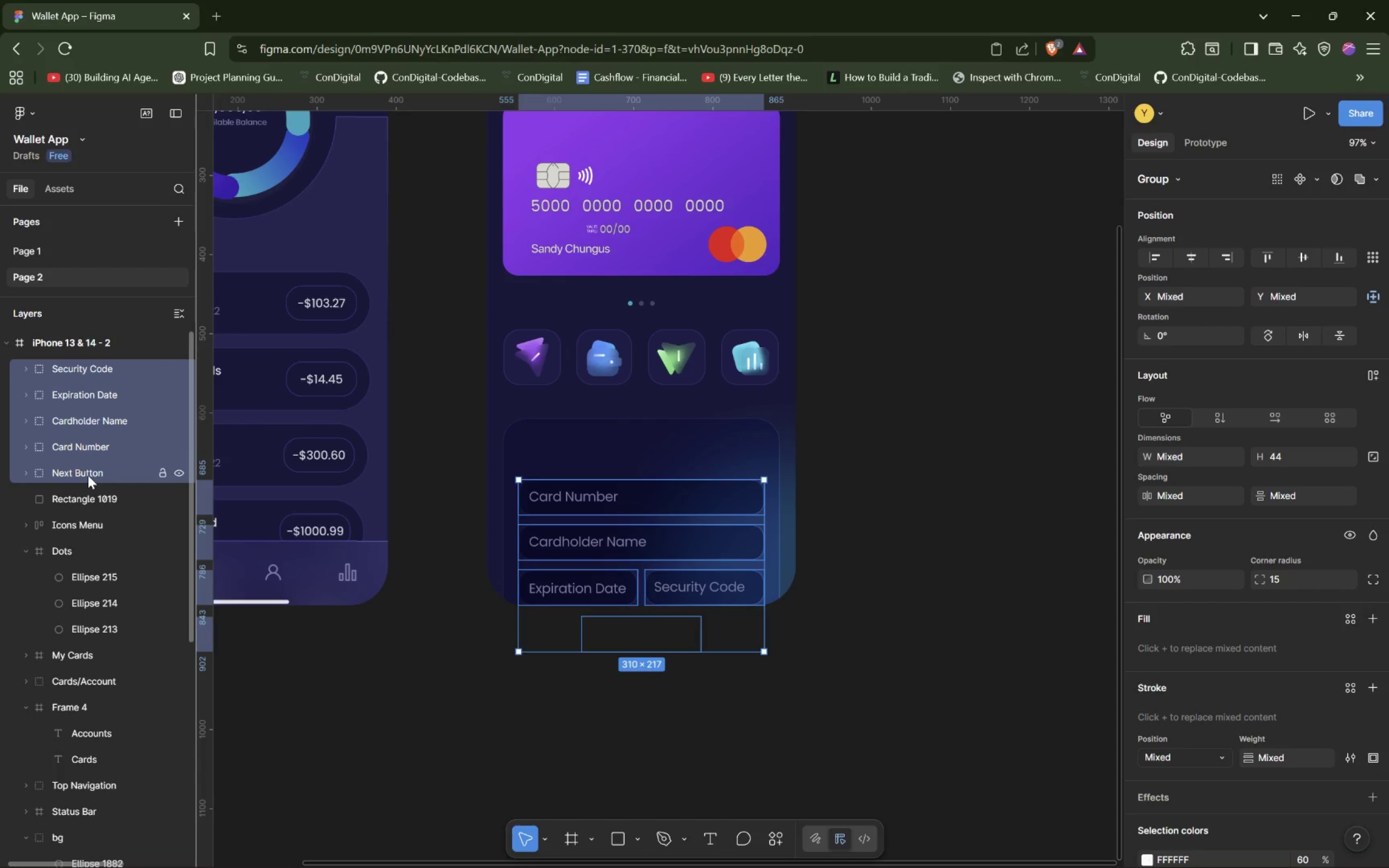 
key(Shift+ShiftLeft)
 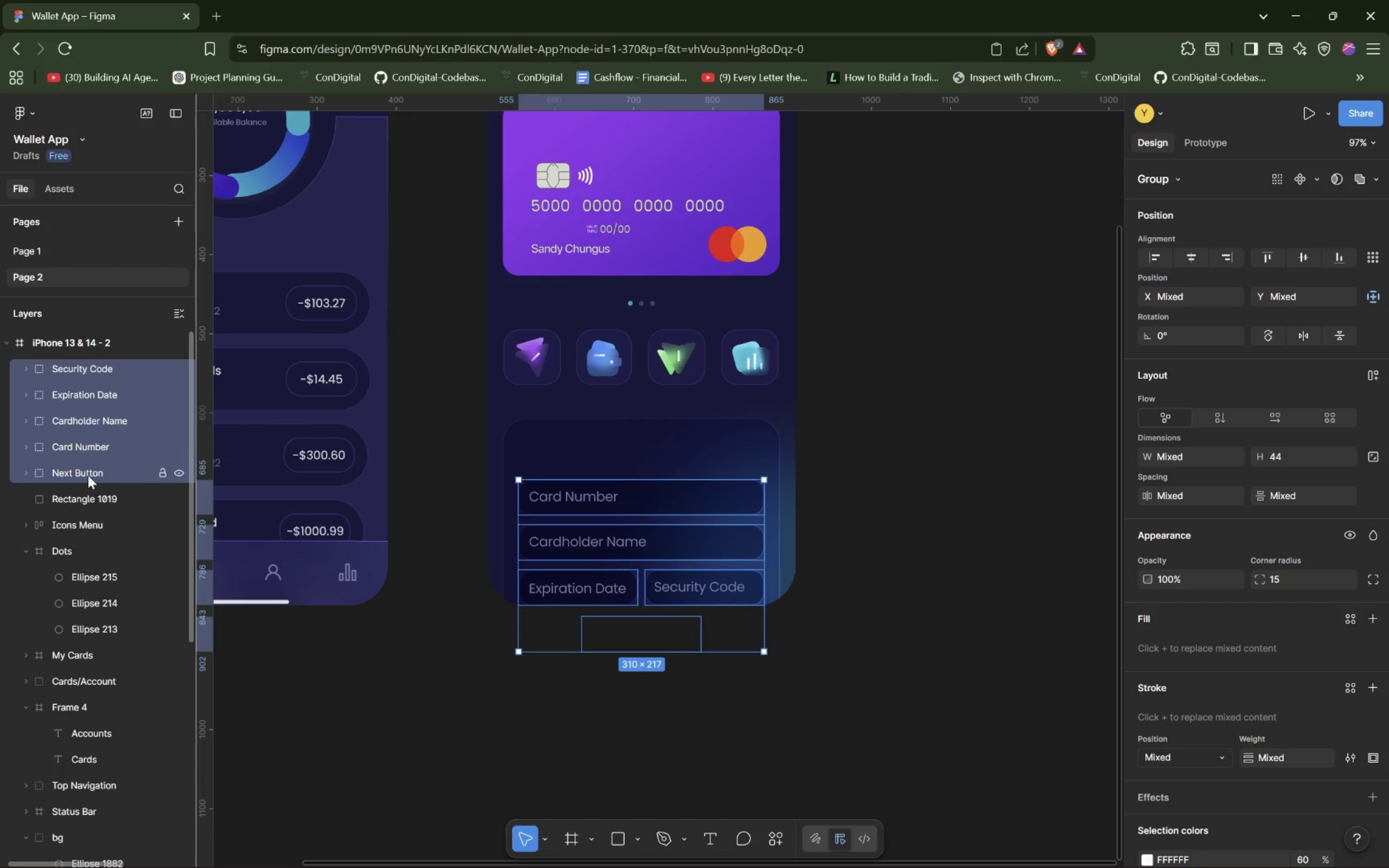 
key(Shift+ShiftLeft)
 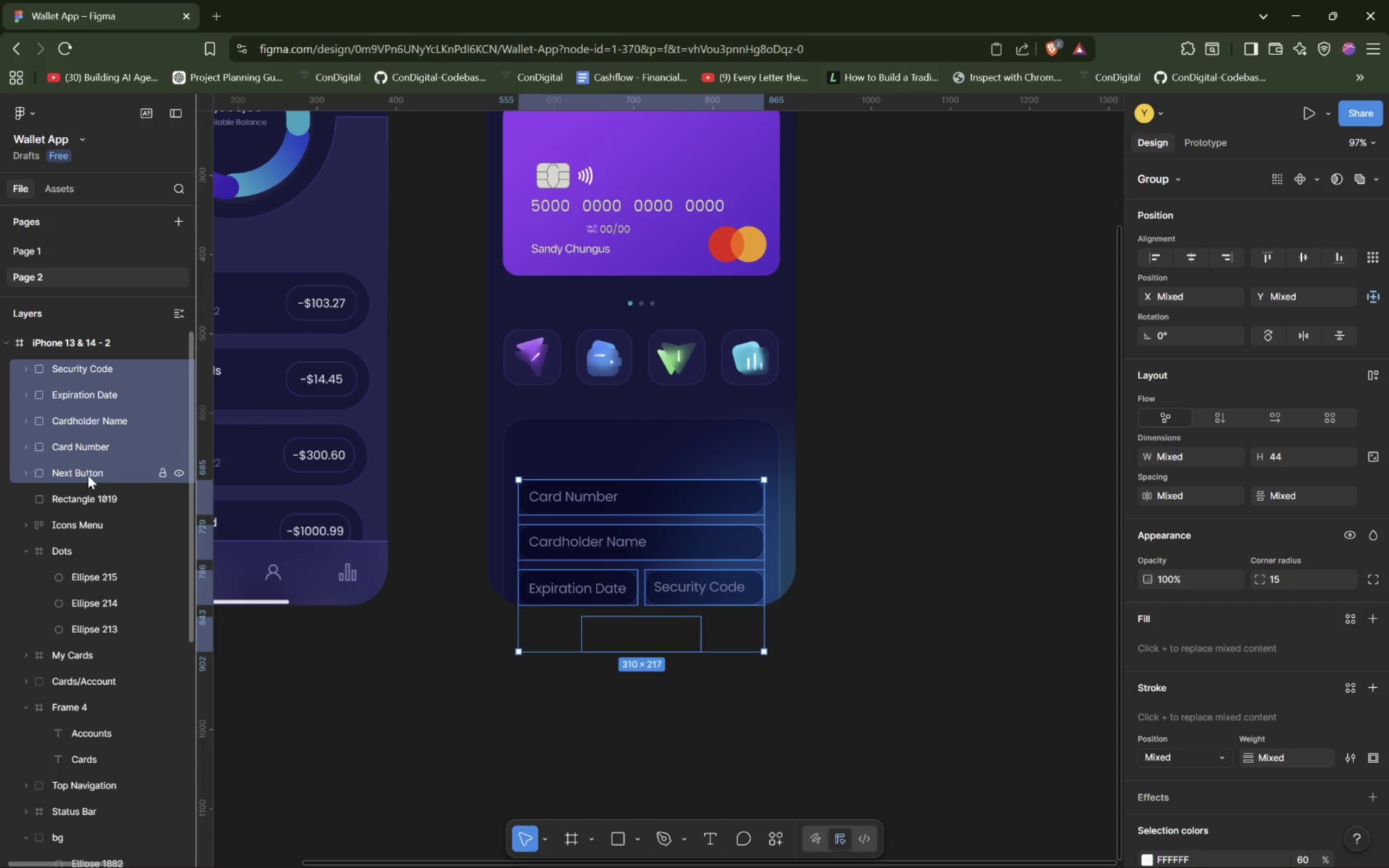 
key(Shift+ShiftLeft)
 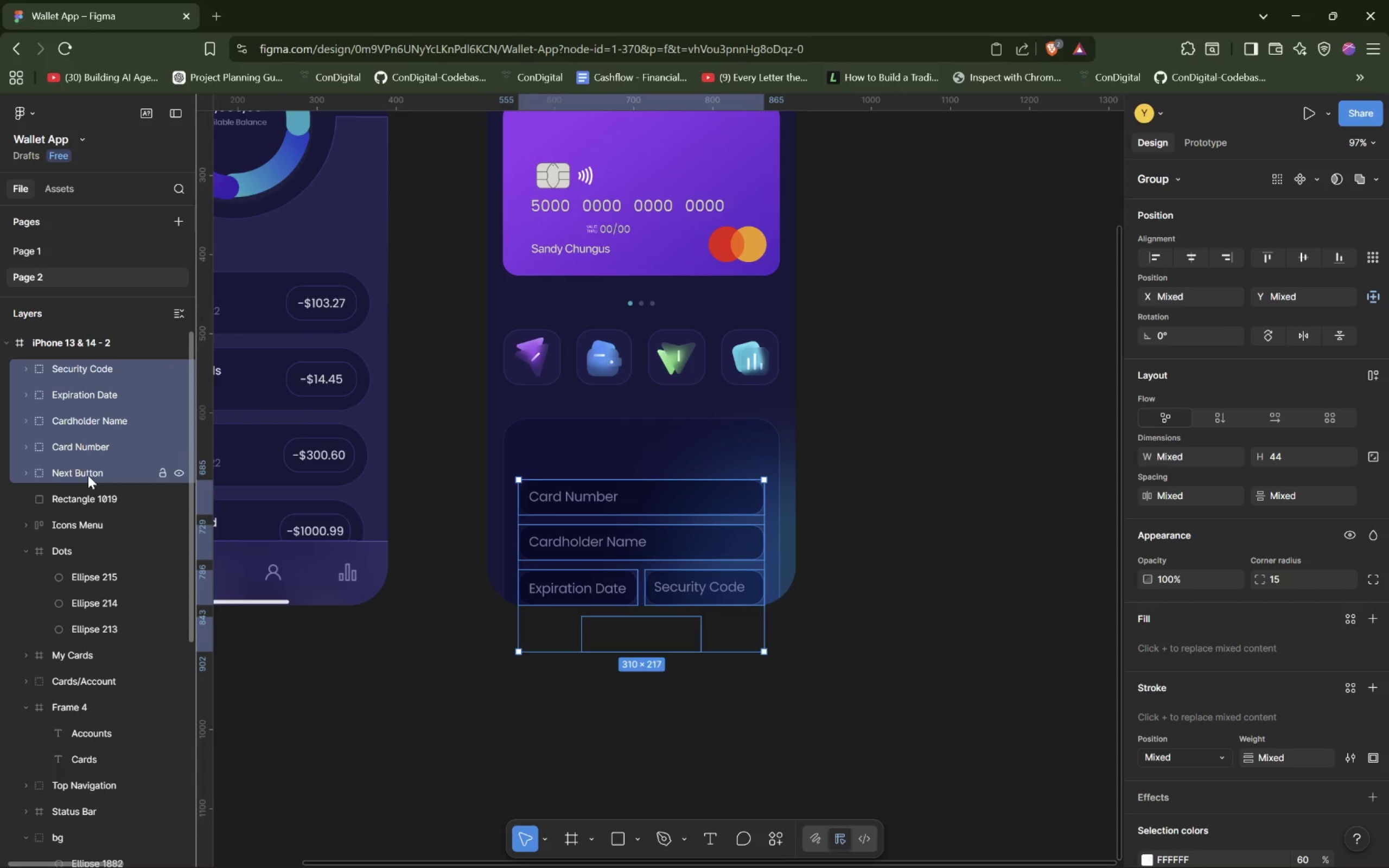 
key(Shift+ShiftLeft)
 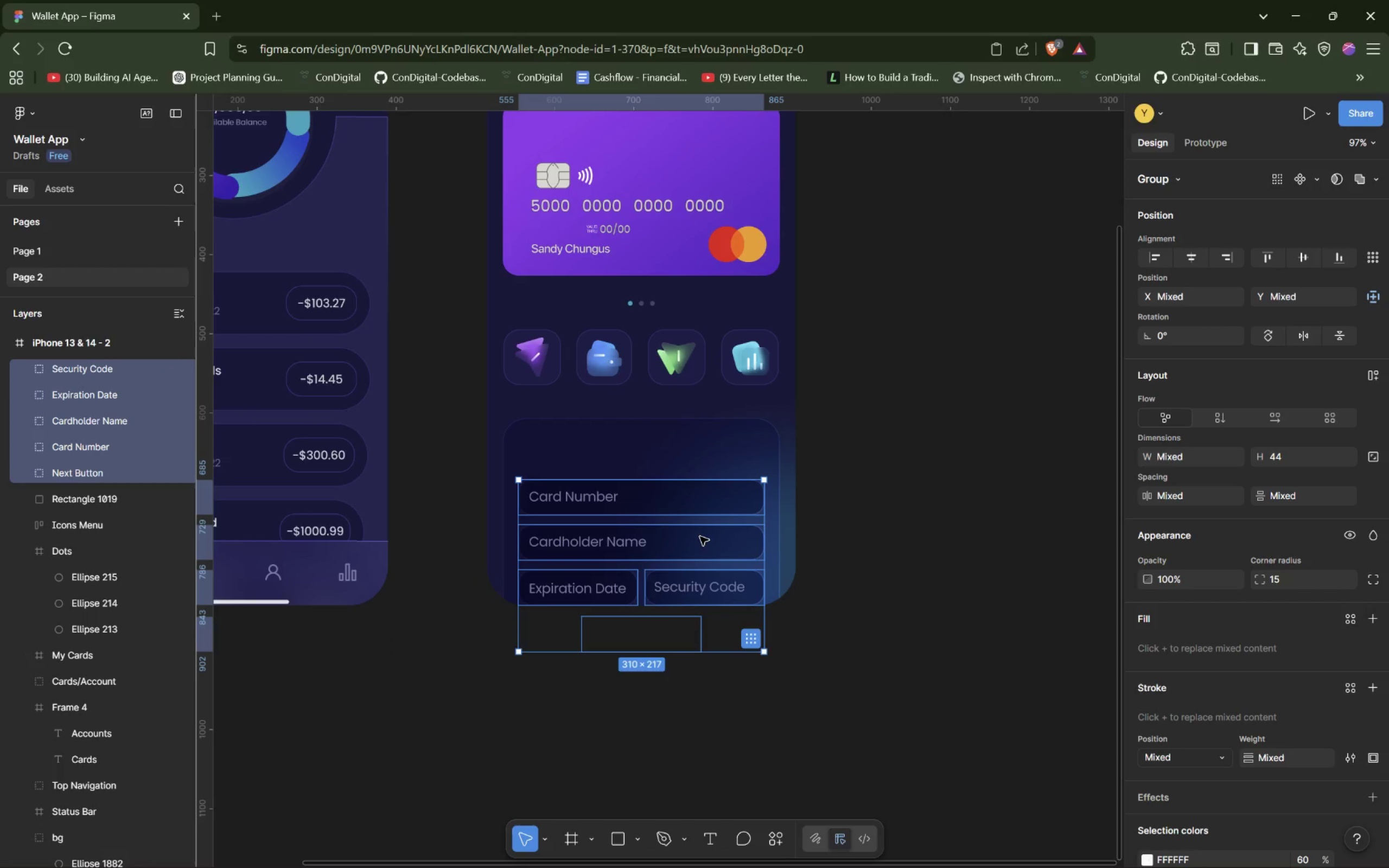 
key(Alt+ArrowDown)
 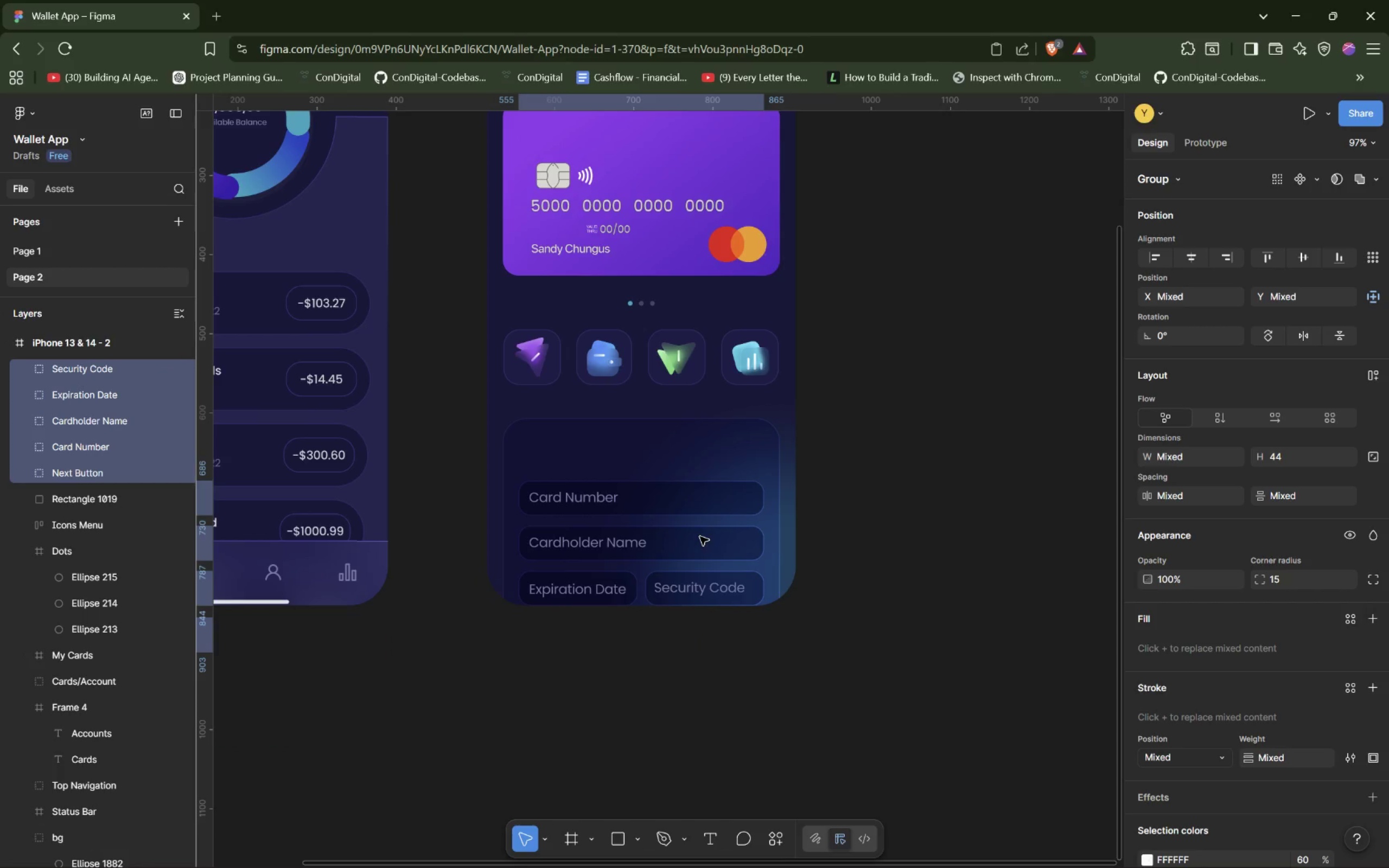 
key(Control+Z)
 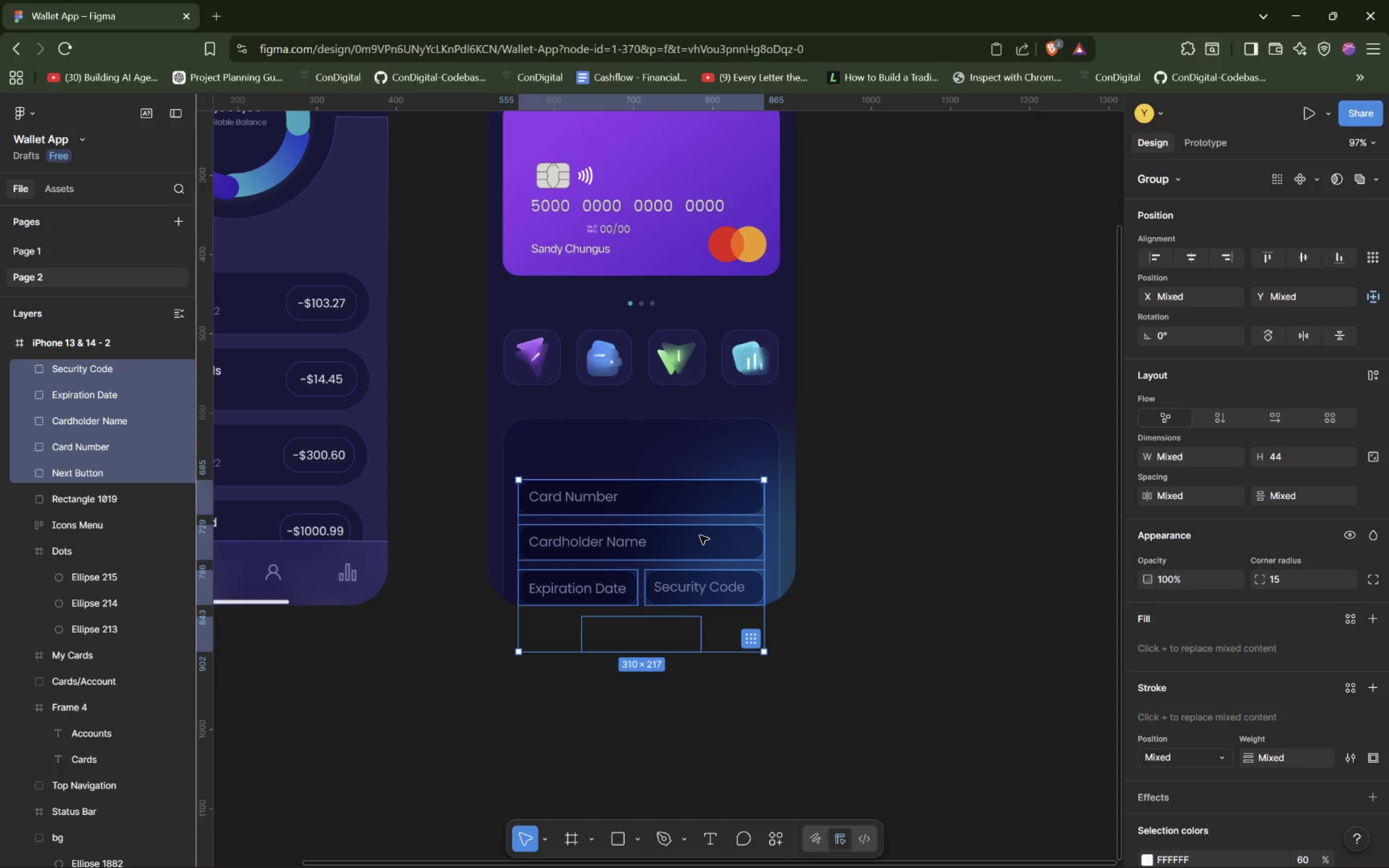 
left_click_drag(start_coordinate=[706, 519], to_coordinate=[706, 556])
 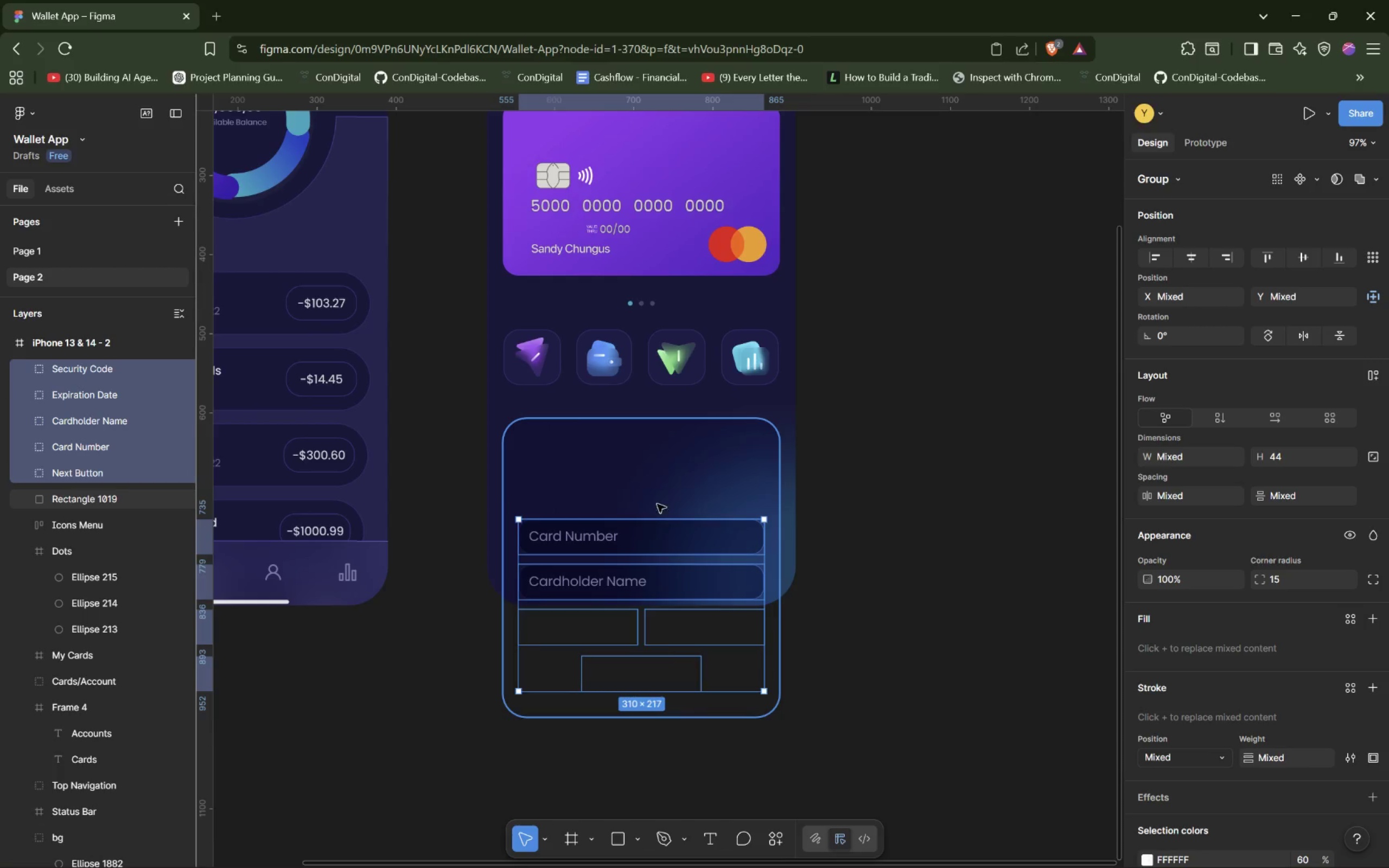 
left_click_drag(start_coordinate=[666, 547], to_coordinate=[668, 558])
 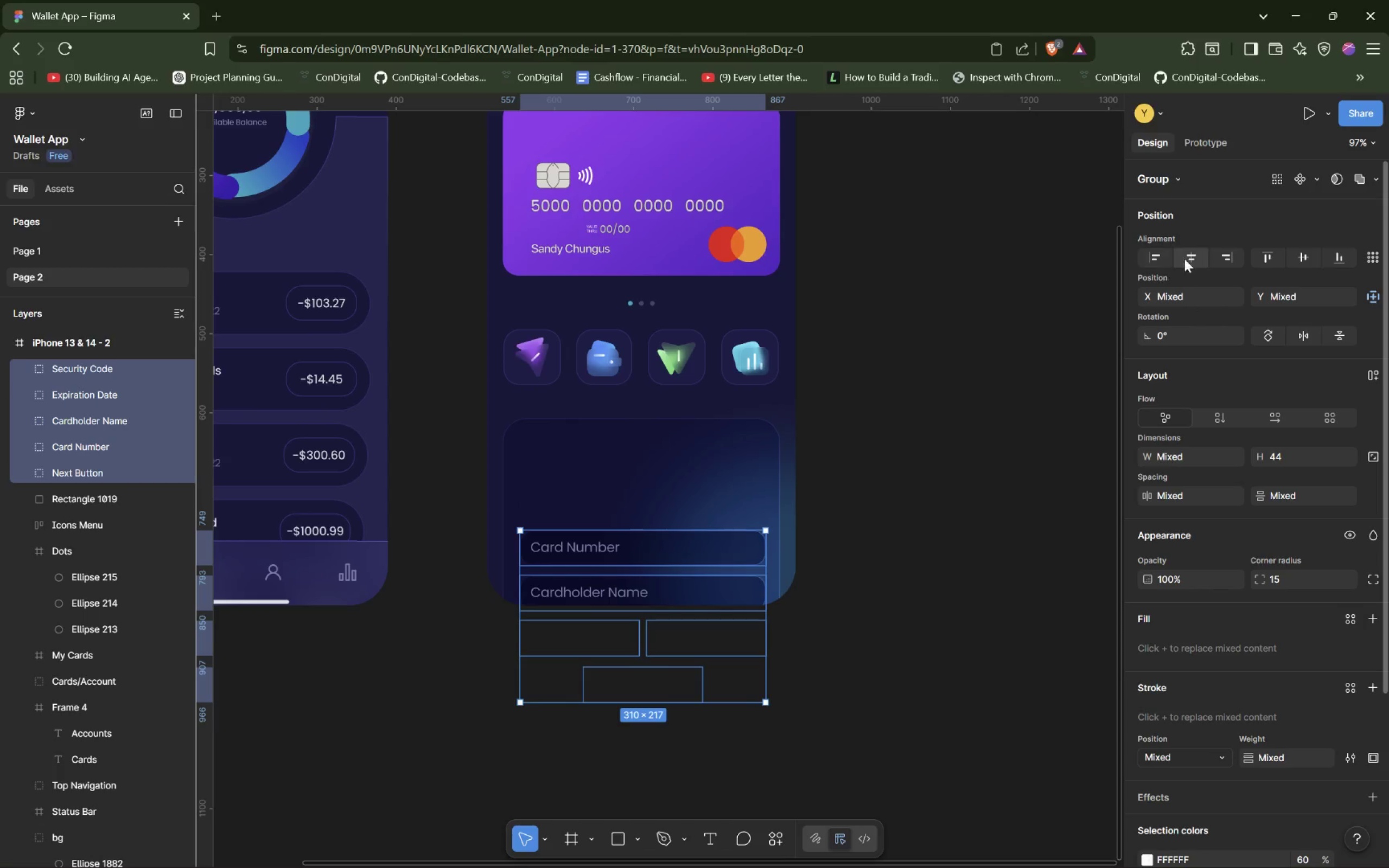 
left_click([1184, 258])
 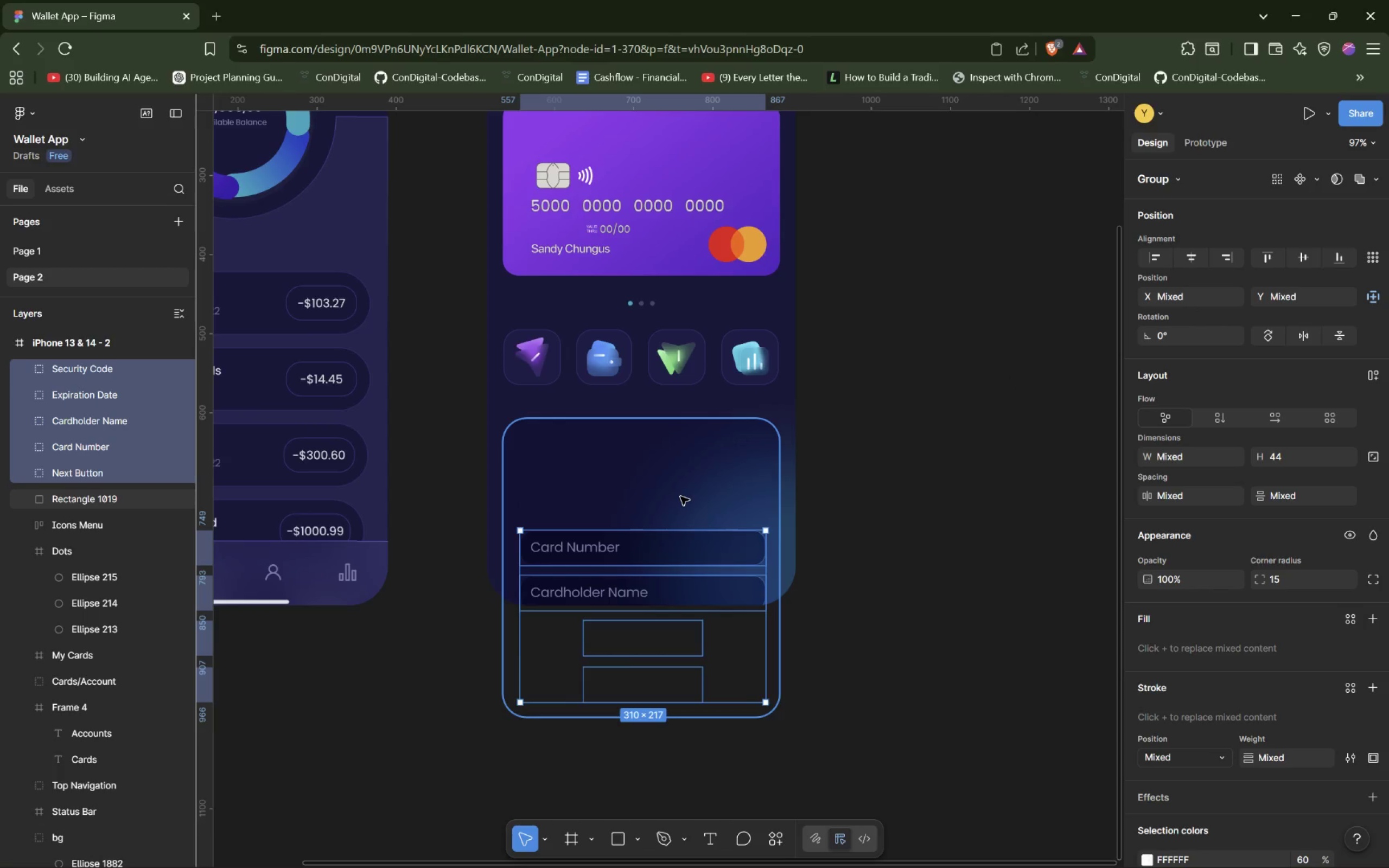 
wait(15.66)
 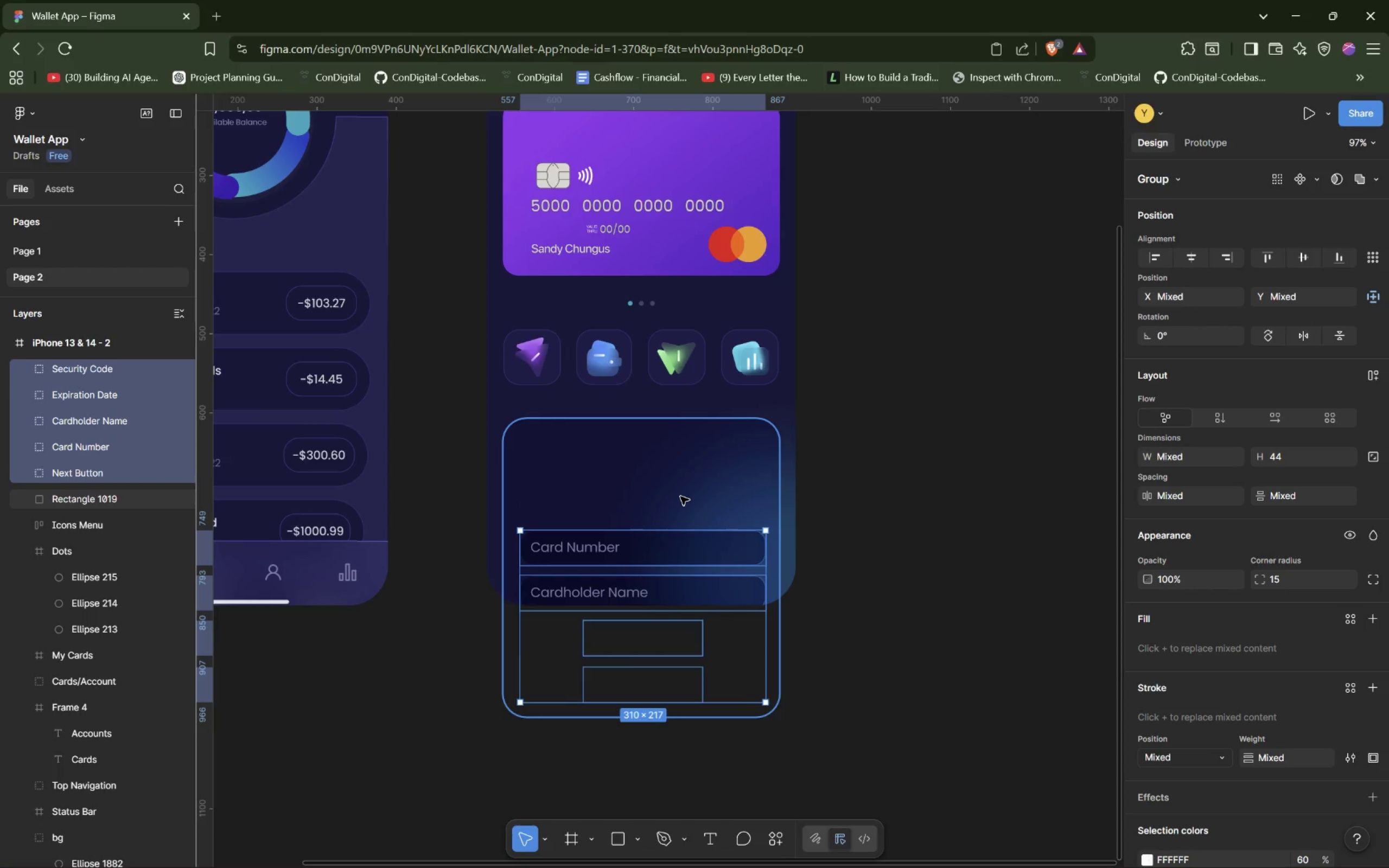 
left_click([62, 253])
 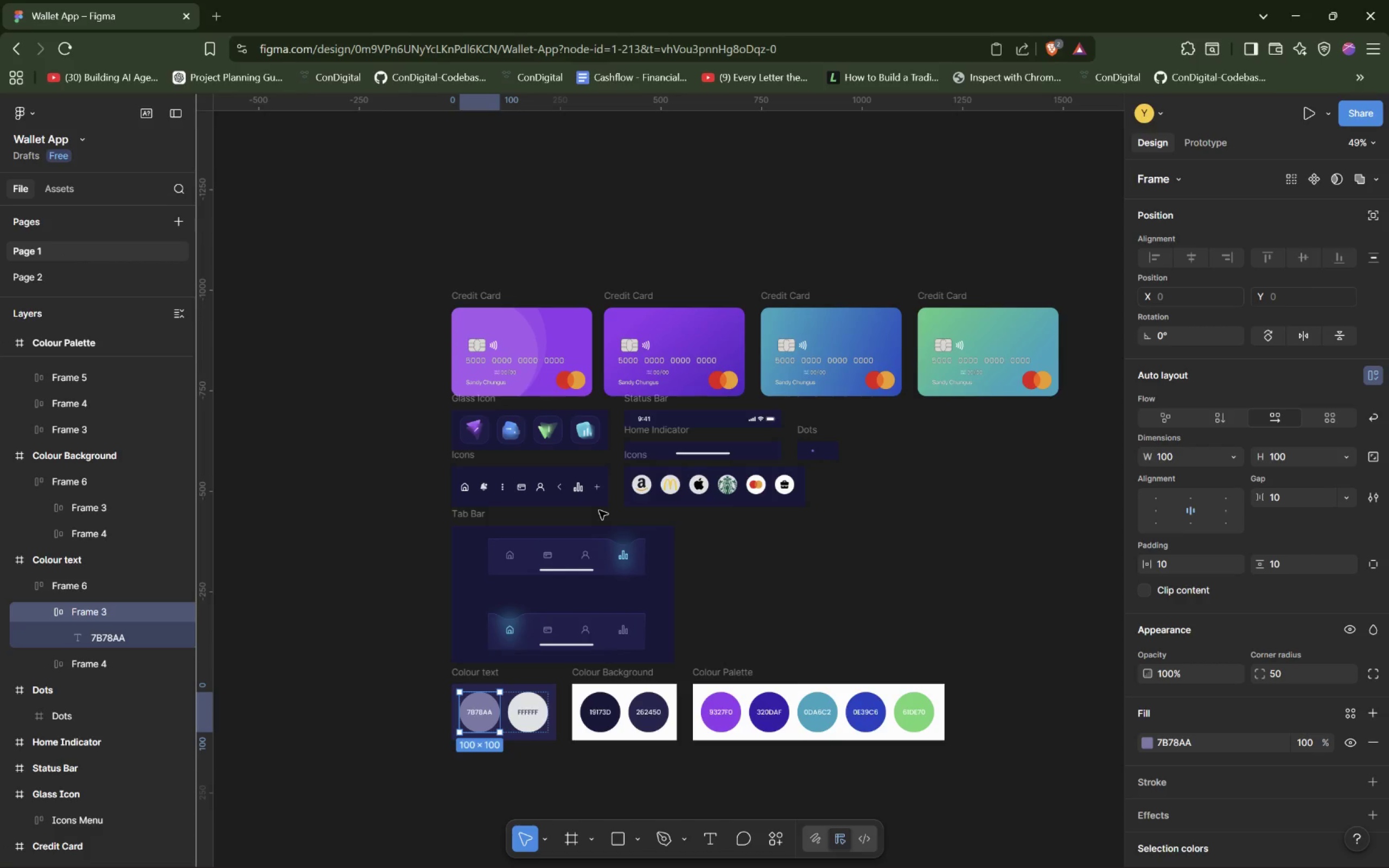 
hold_key(key=ControlLeft, duration=0.85)
scroll: coordinate [571, 481], scroll_direction: up, amount: 8.0
 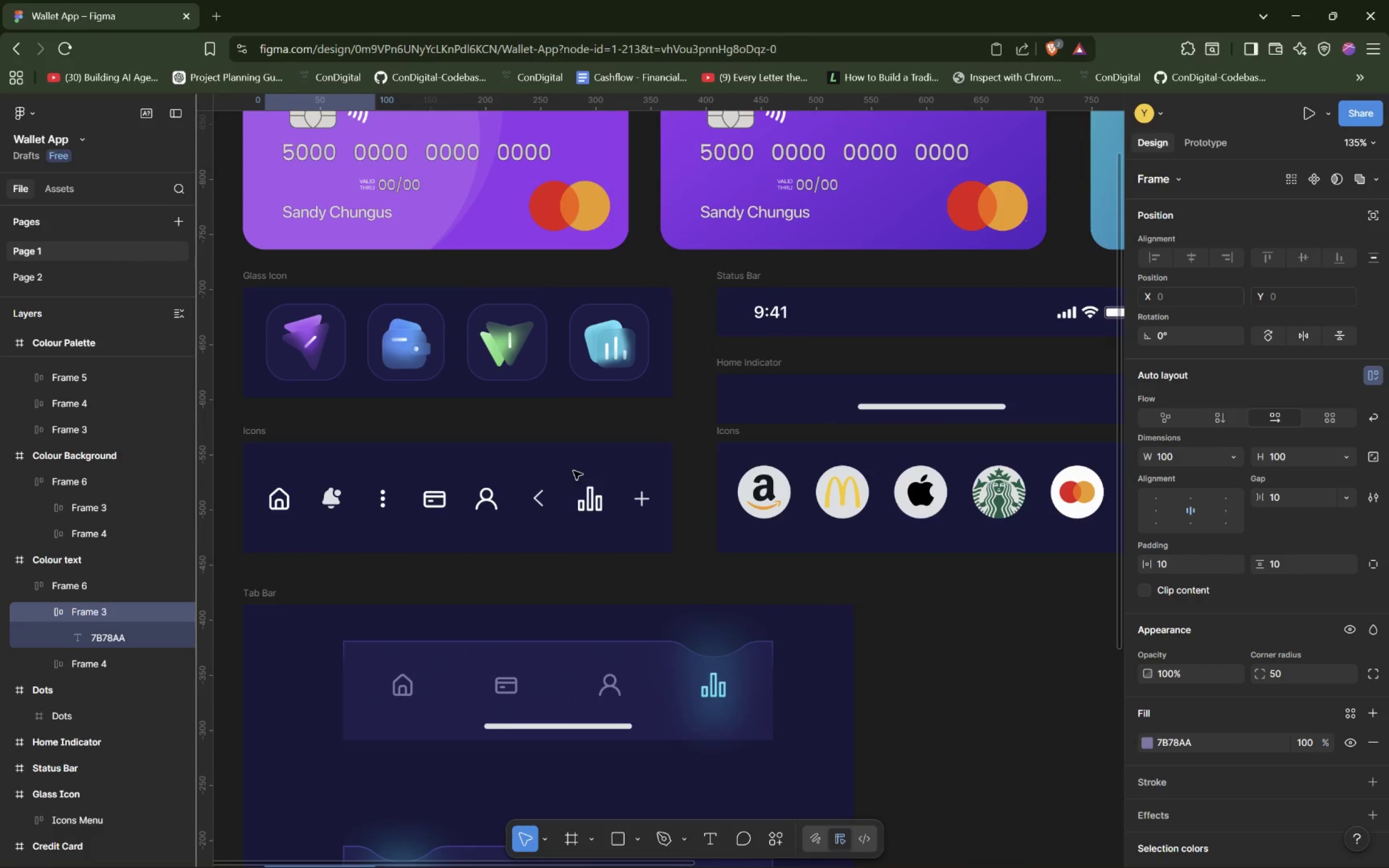 
key(Alt+Tab)